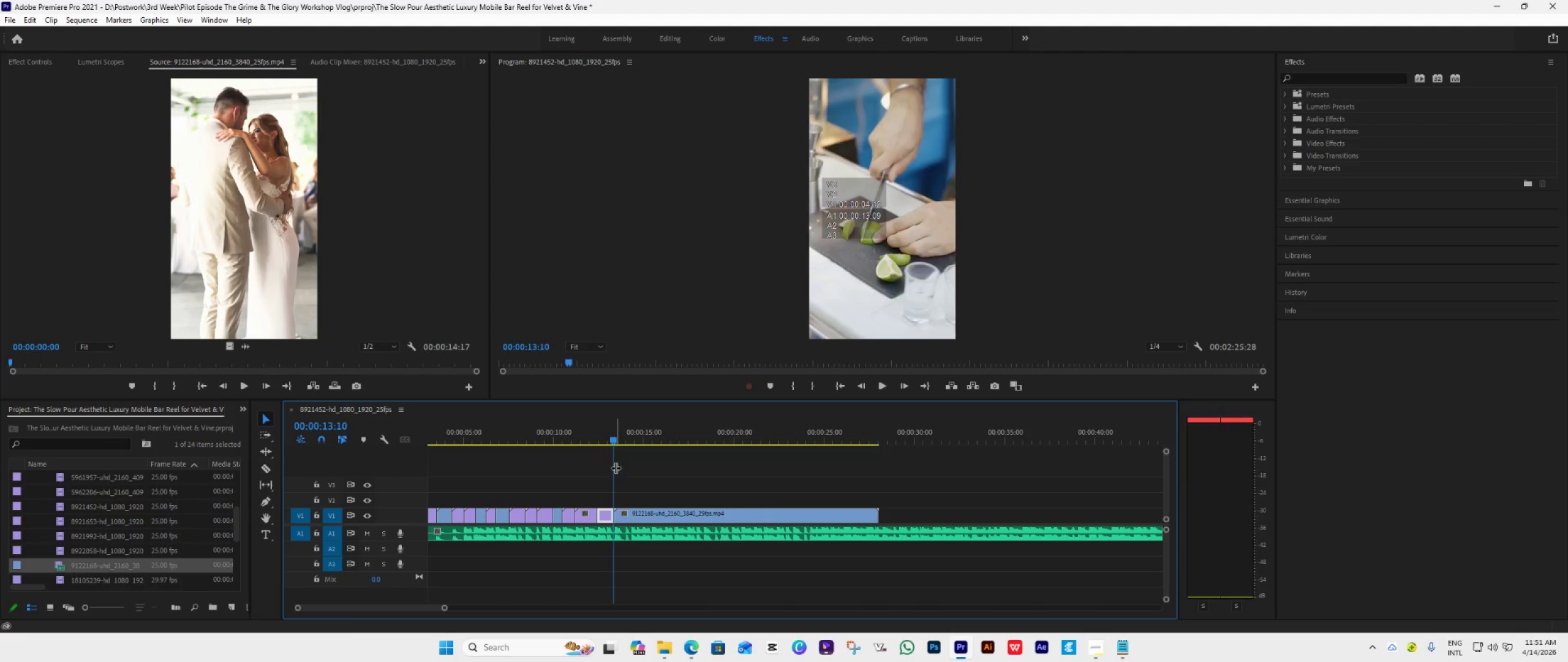 
key(Space)
 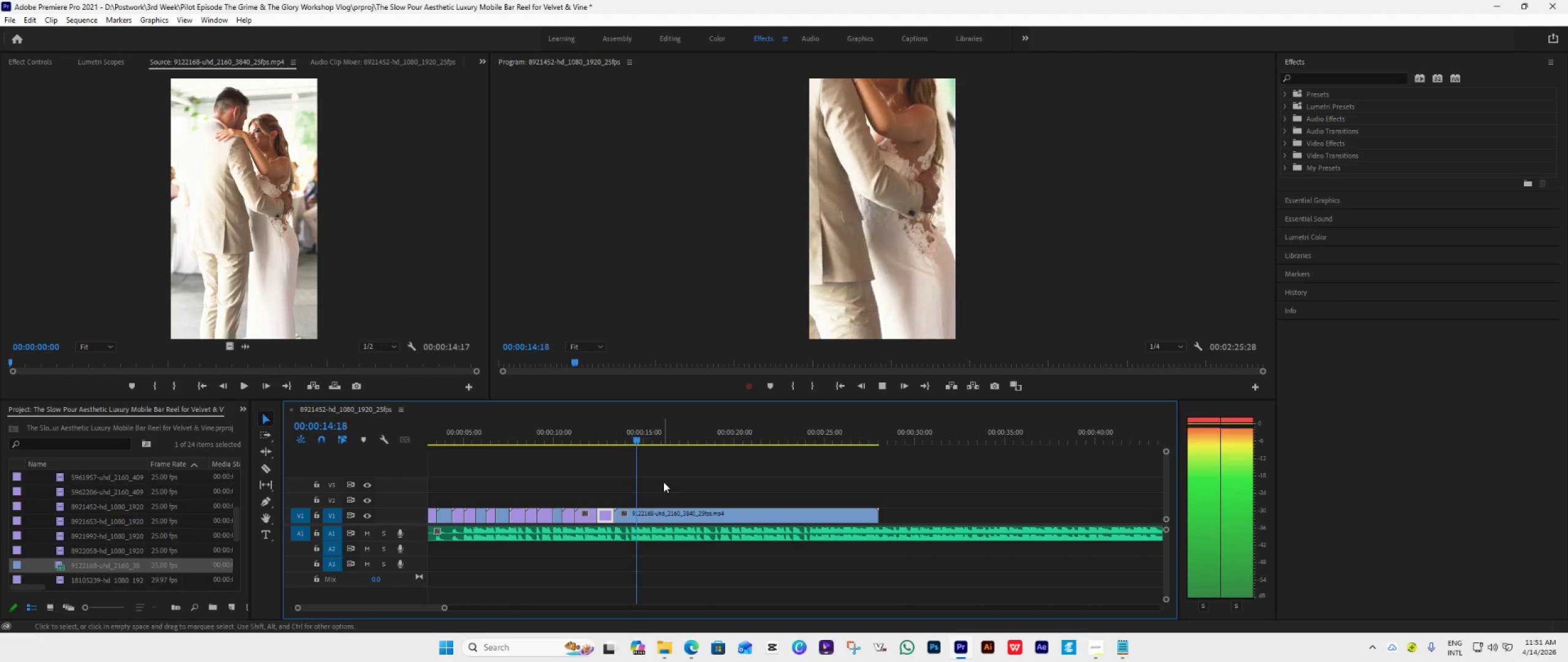 
key(Space)
 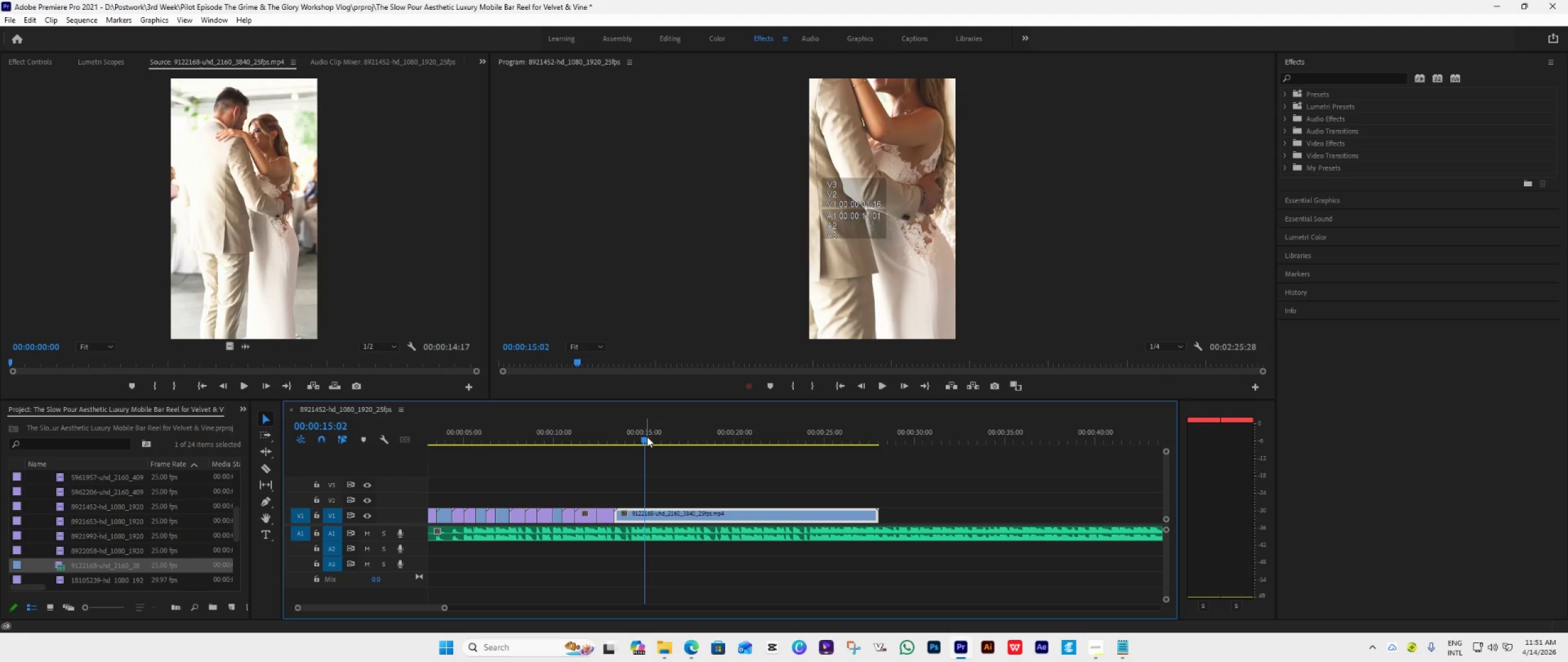 
left_click_drag(start_coordinate=[646, 439], to_coordinate=[633, 465])
 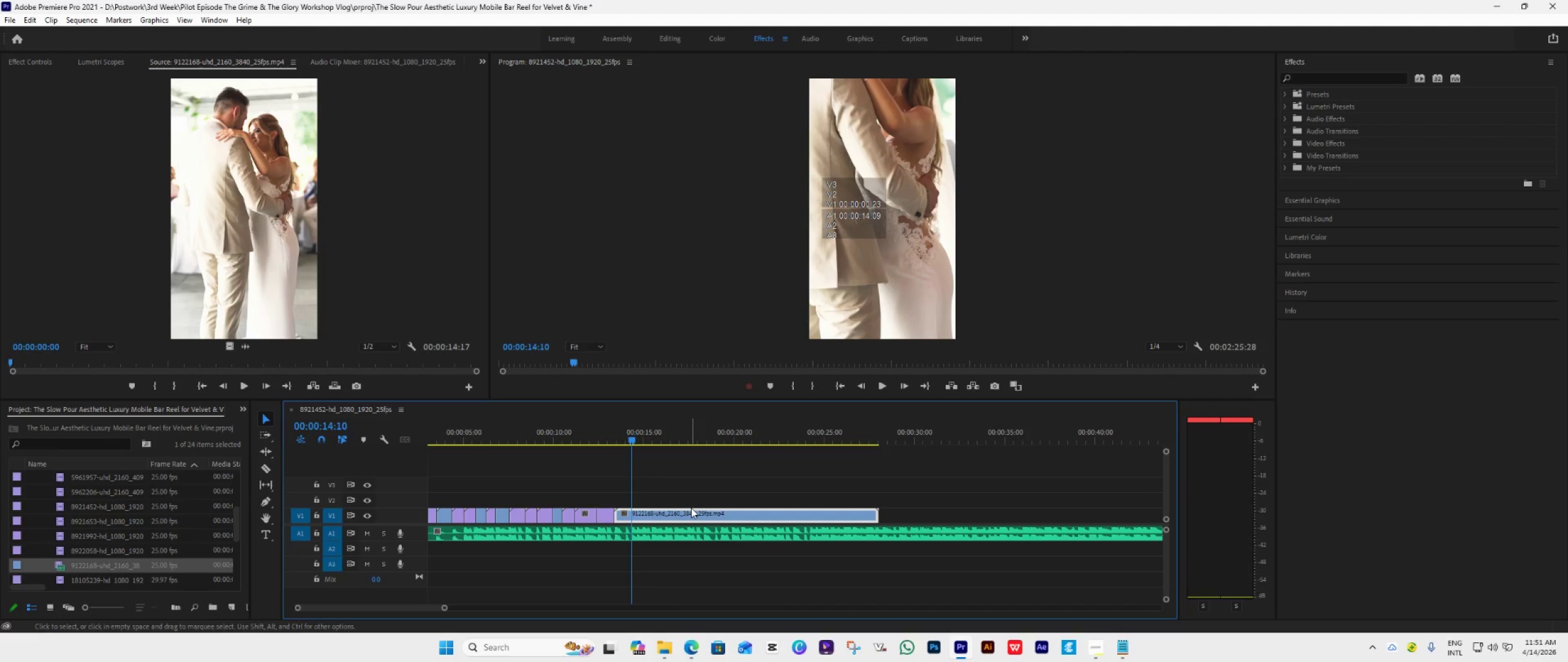 
right_click([691, 508])
 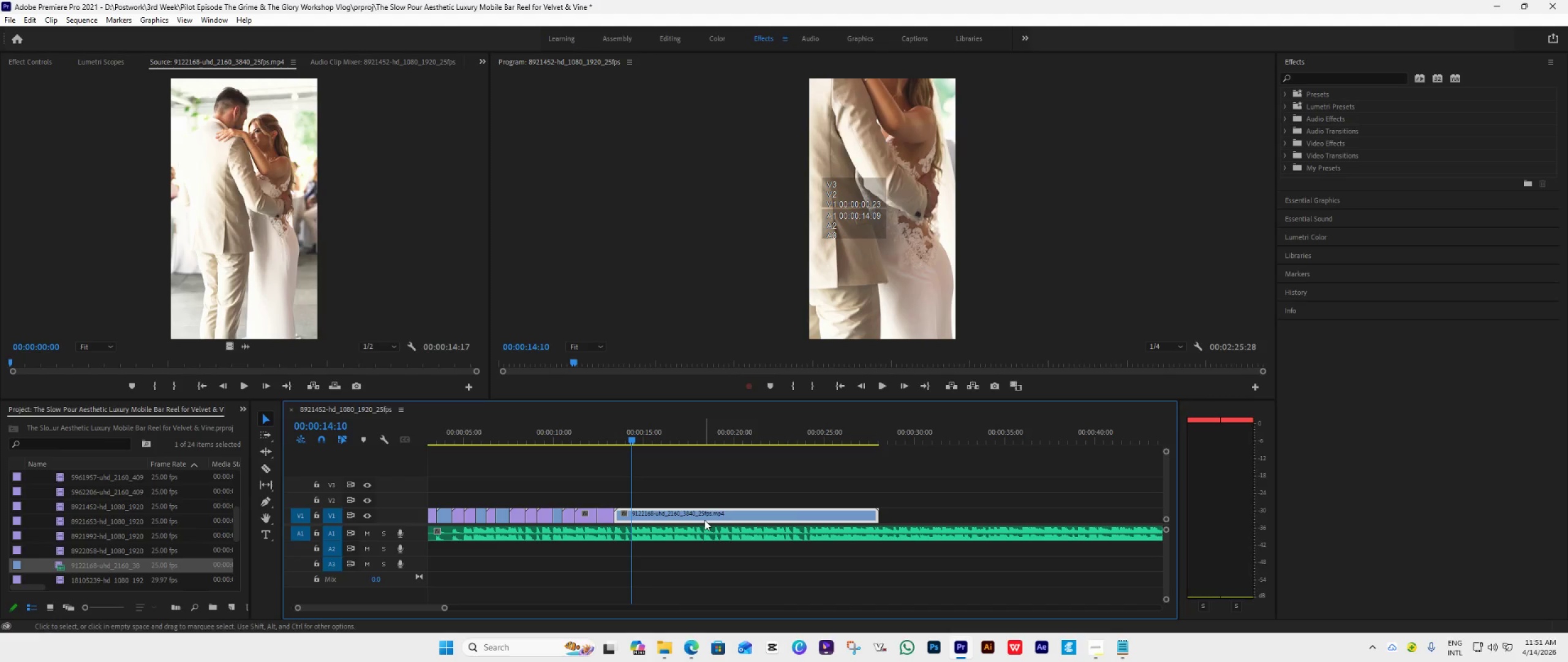 
right_click([704, 520])
 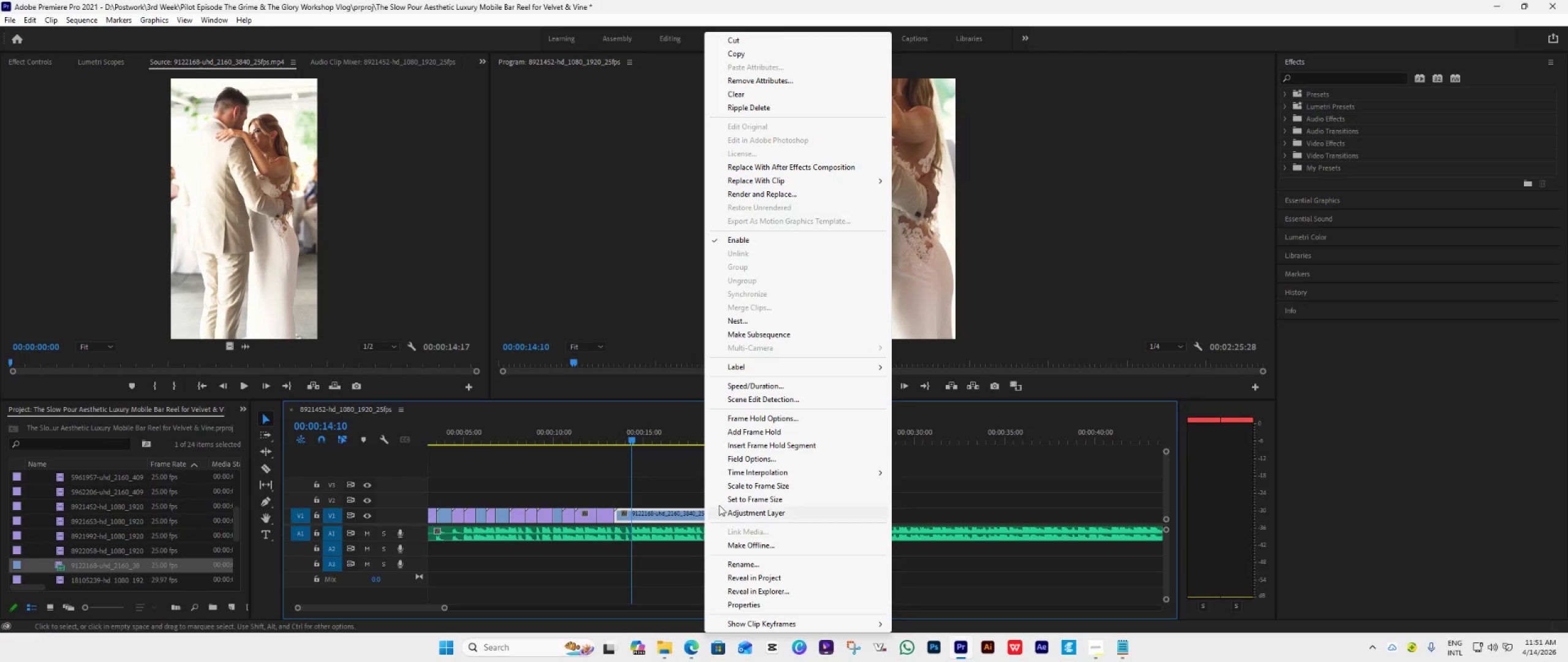 
left_click([732, 499])
 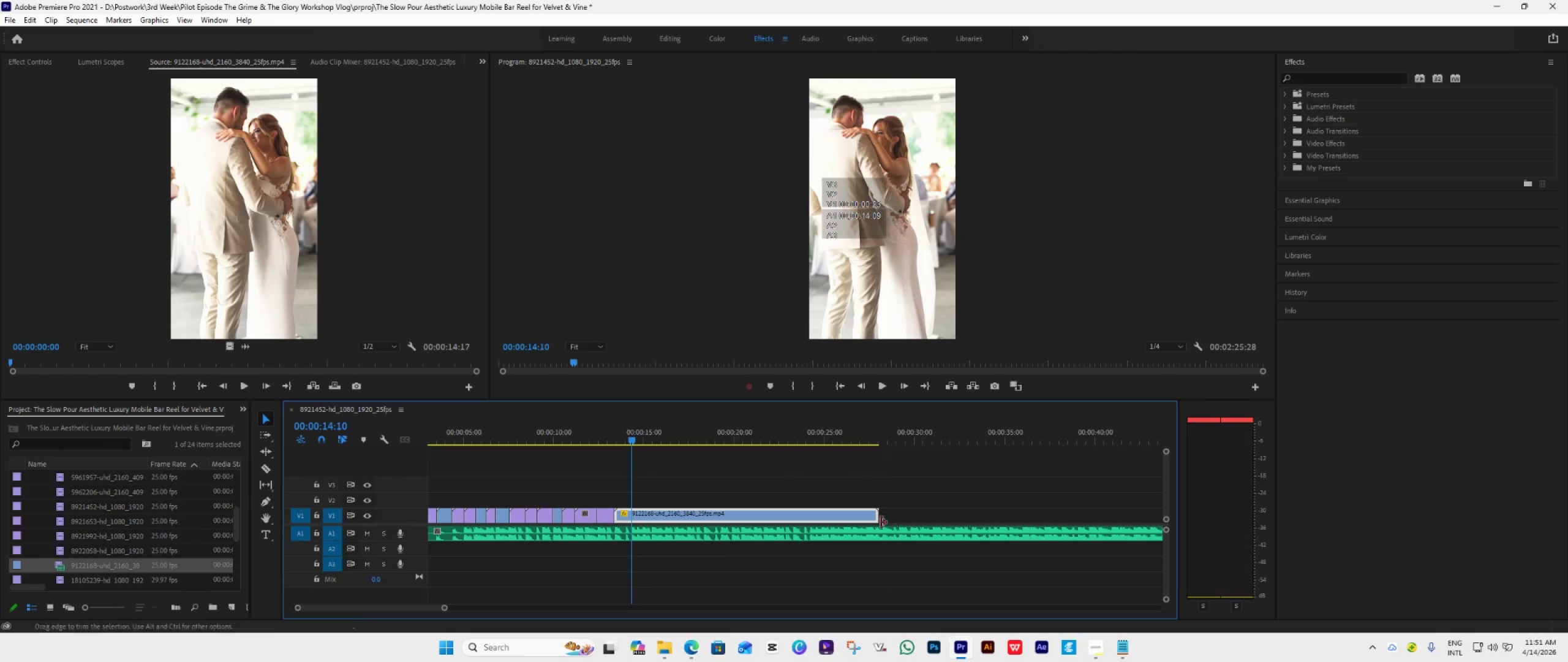 
left_click_drag(start_coordinate=[878, 522], to_coordinate=[631, 553])
 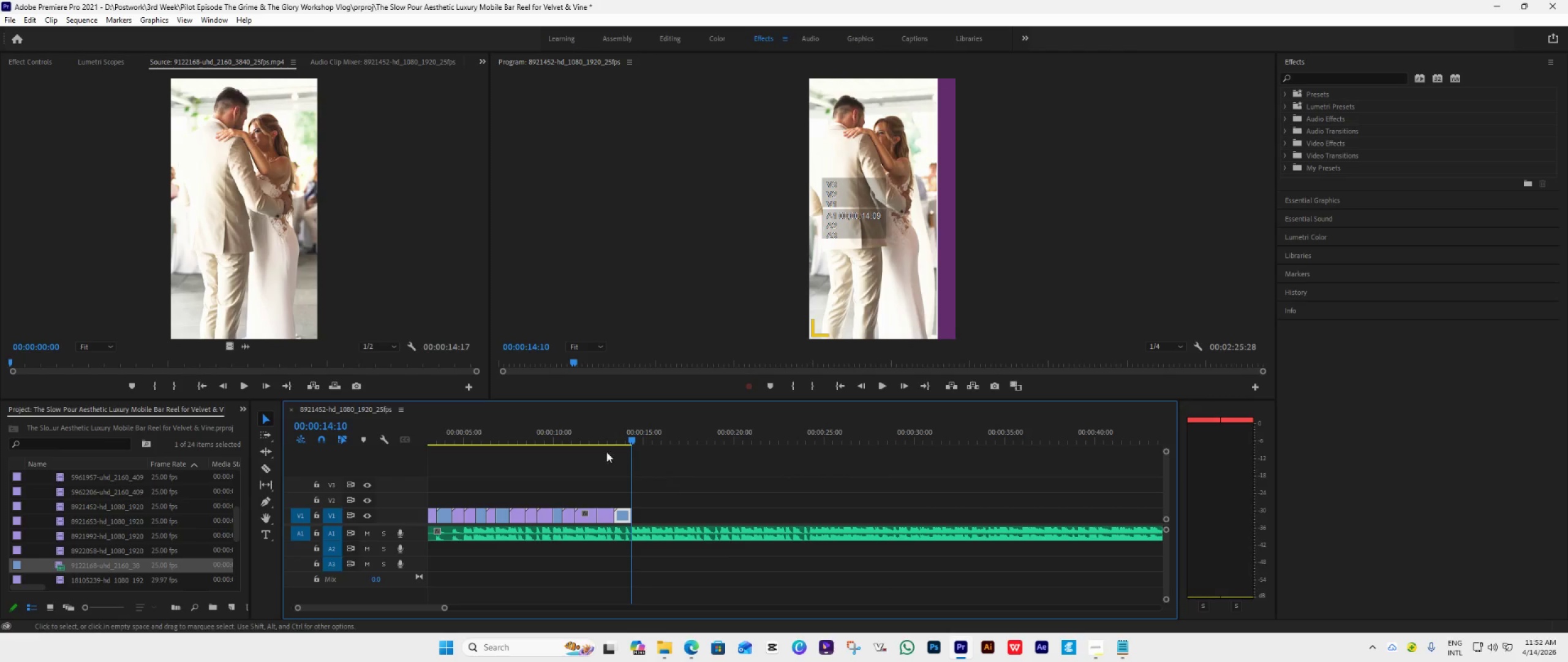 
left_click([589, 442])
 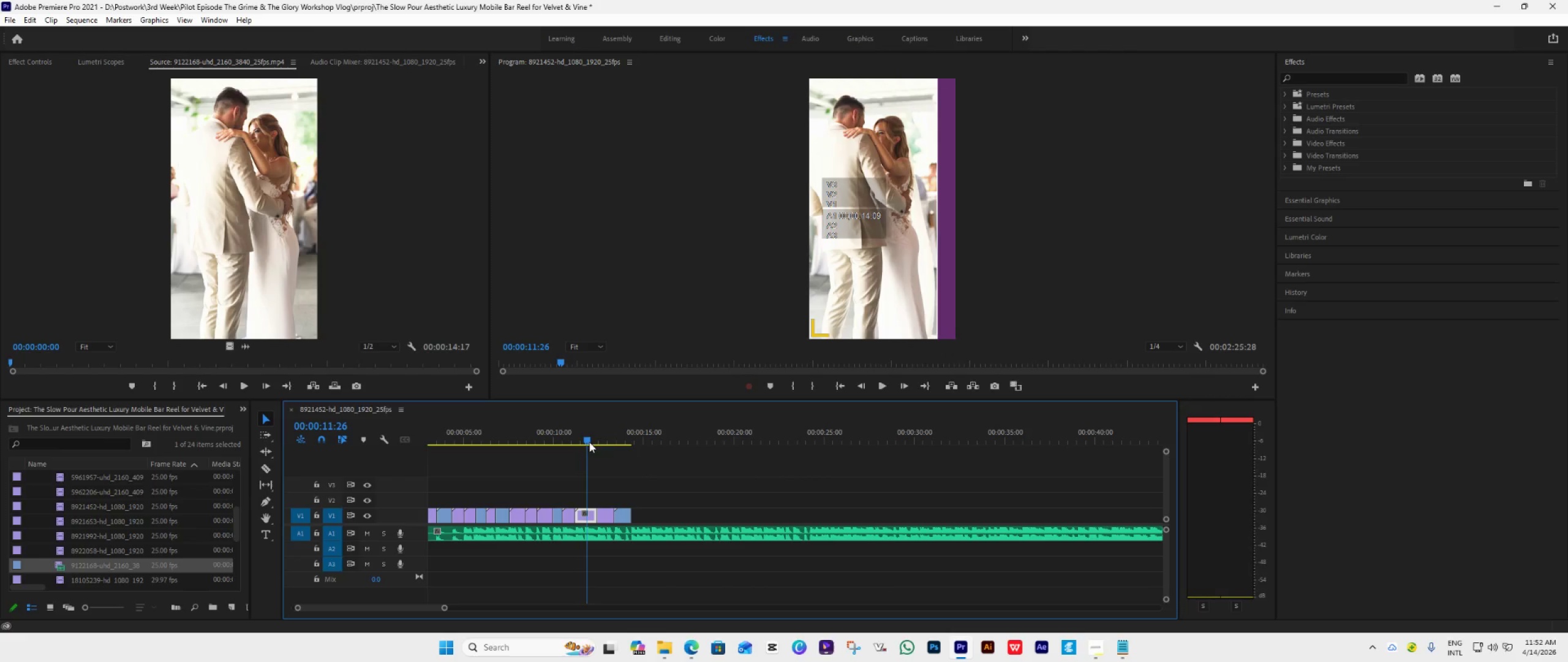 
key(Space)
 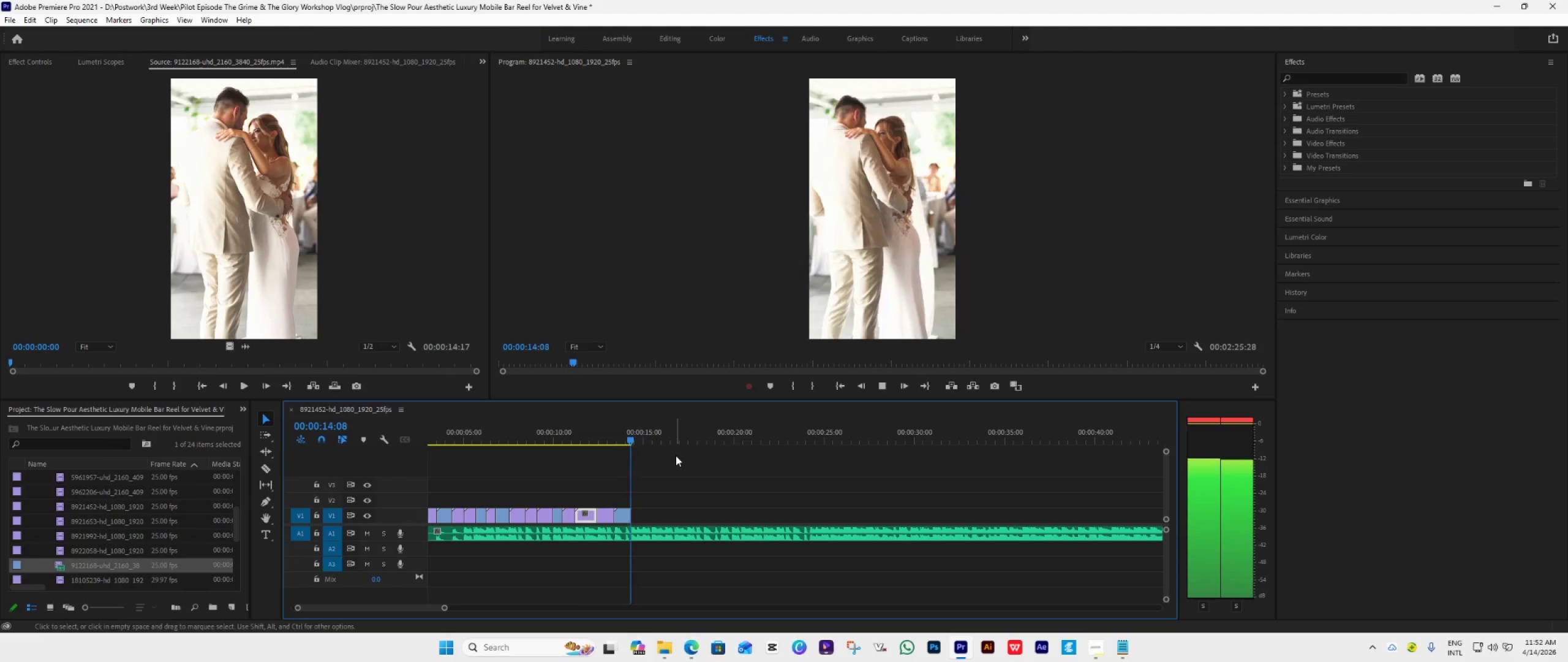 
key(Space)
 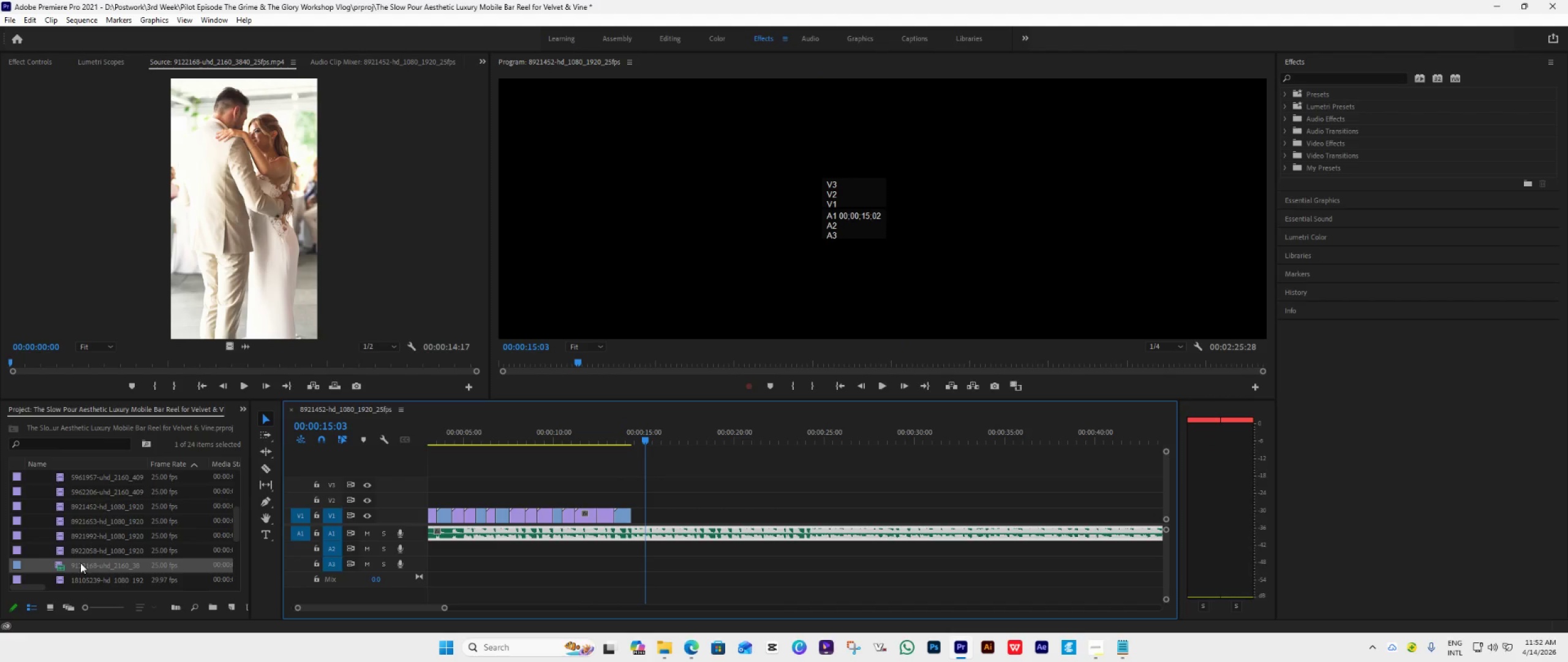 
scroll: coordinate [73, 577], scroll_direction: down, amount: 4.0
 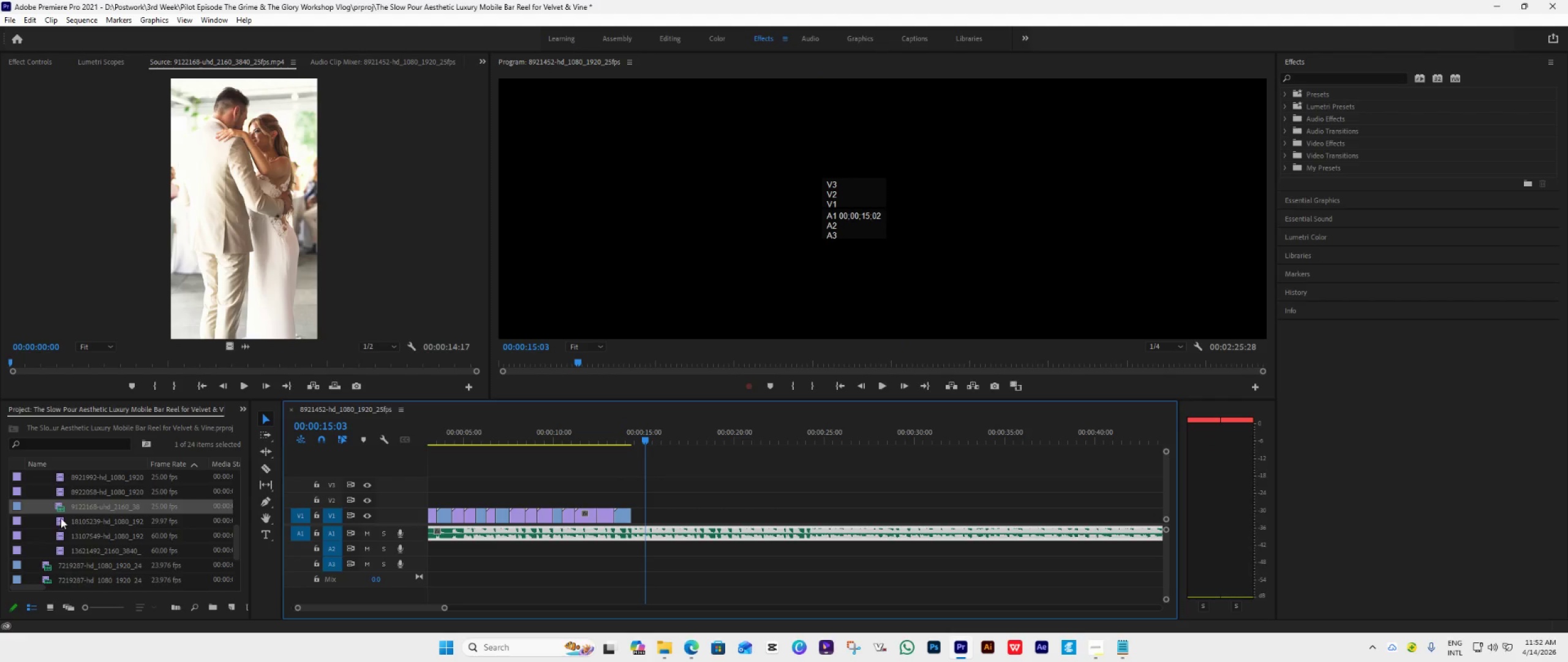 
double_click([61, 518])
 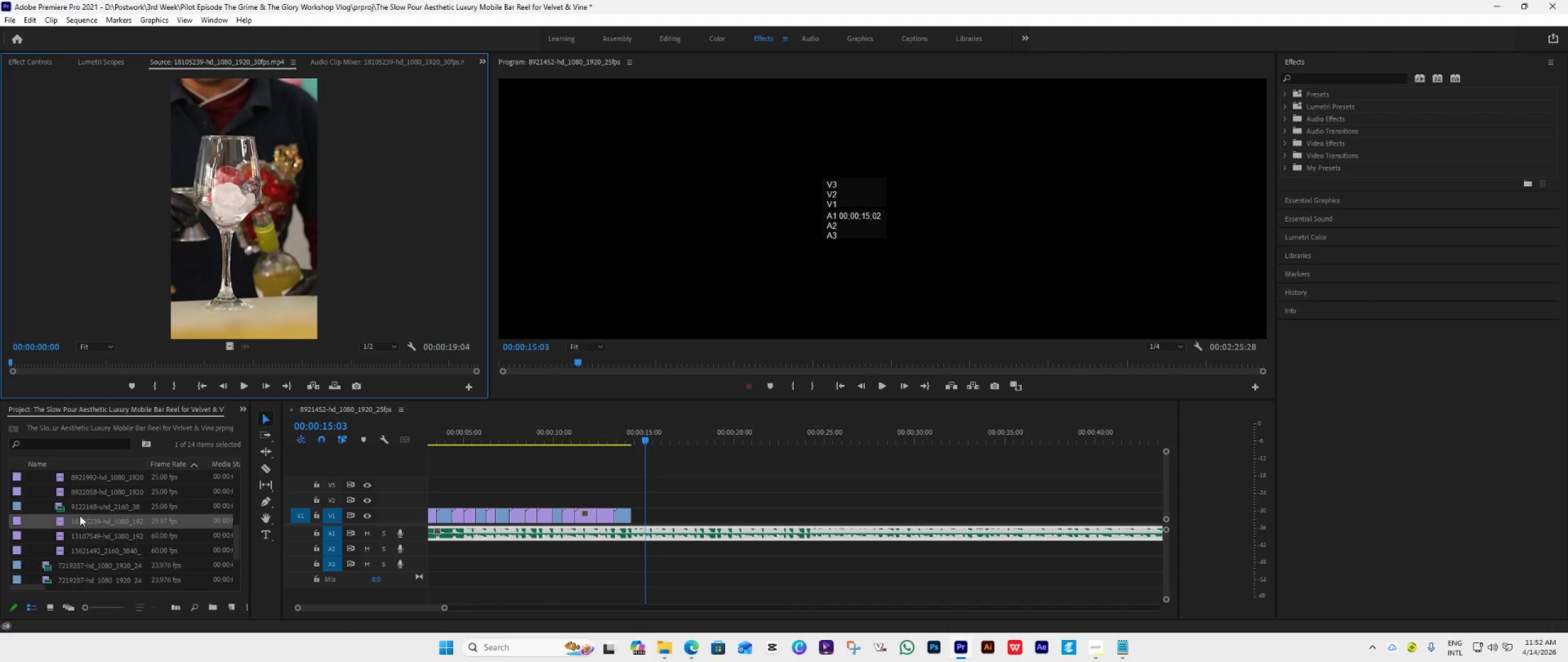 
left_click_drag(start_coordinate=[83, 525], to_coordinate=[634, 522])
 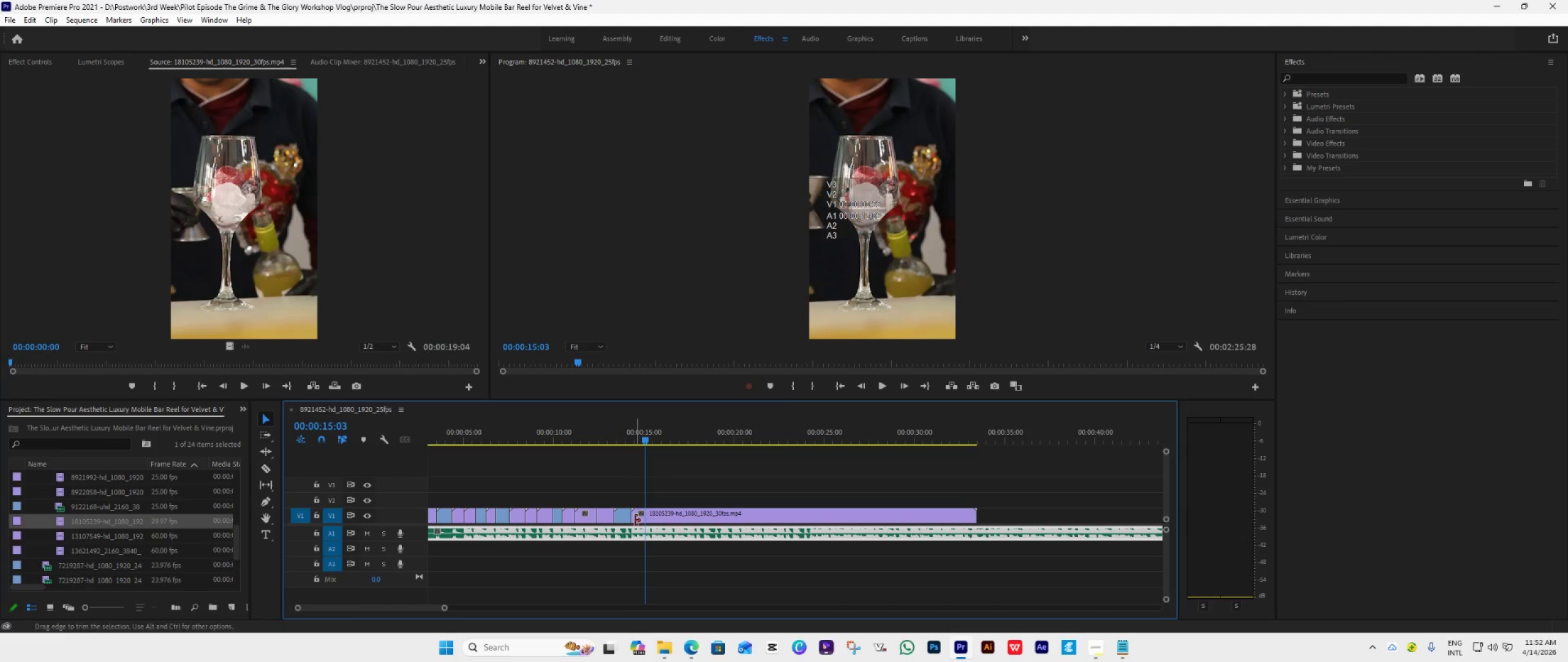 
key(Space)
 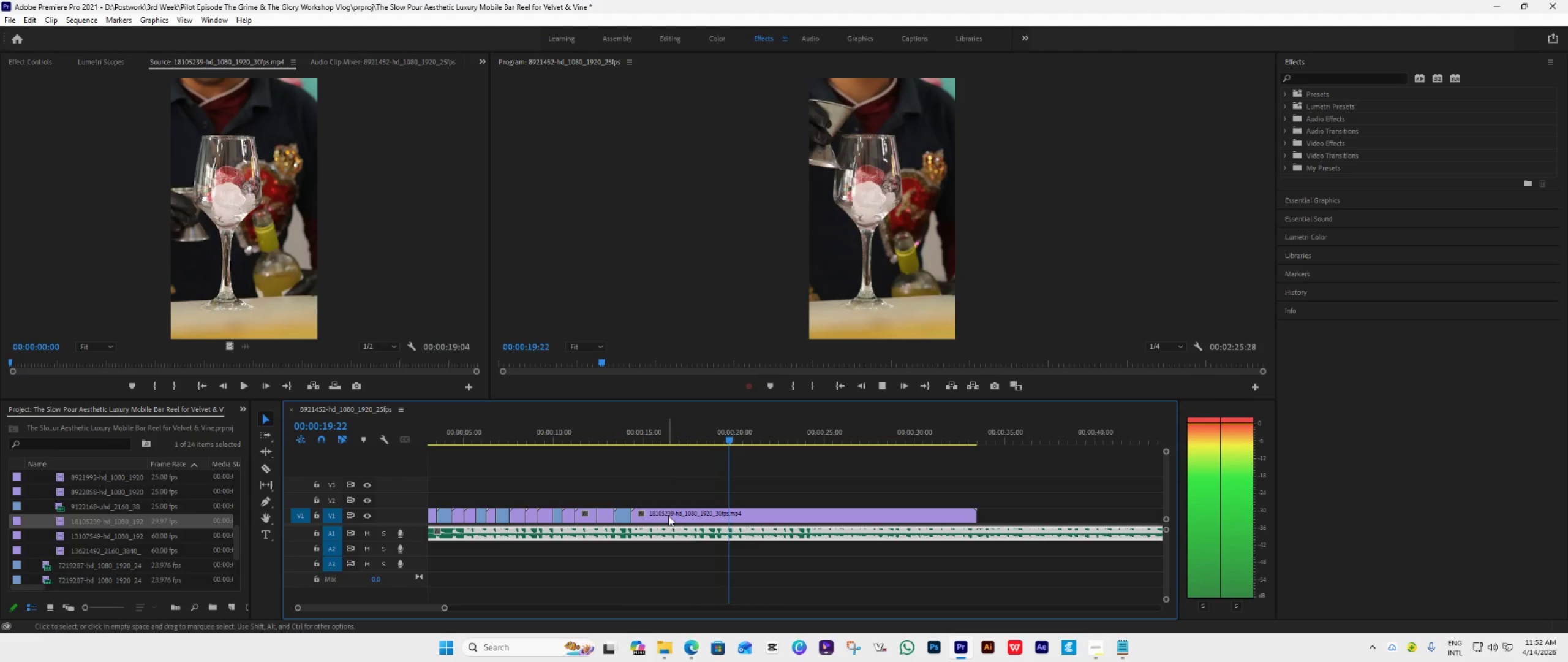 
wait(6.25)
 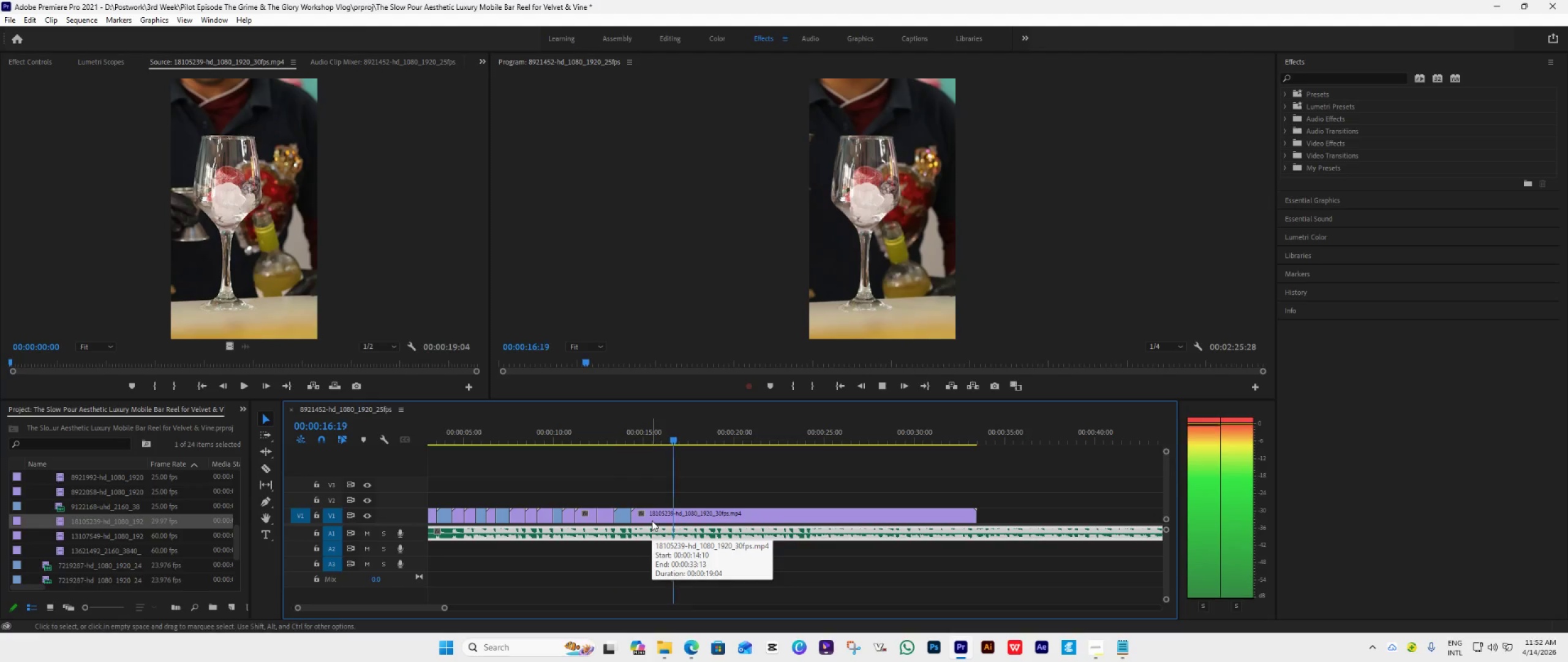 
key(Space)
 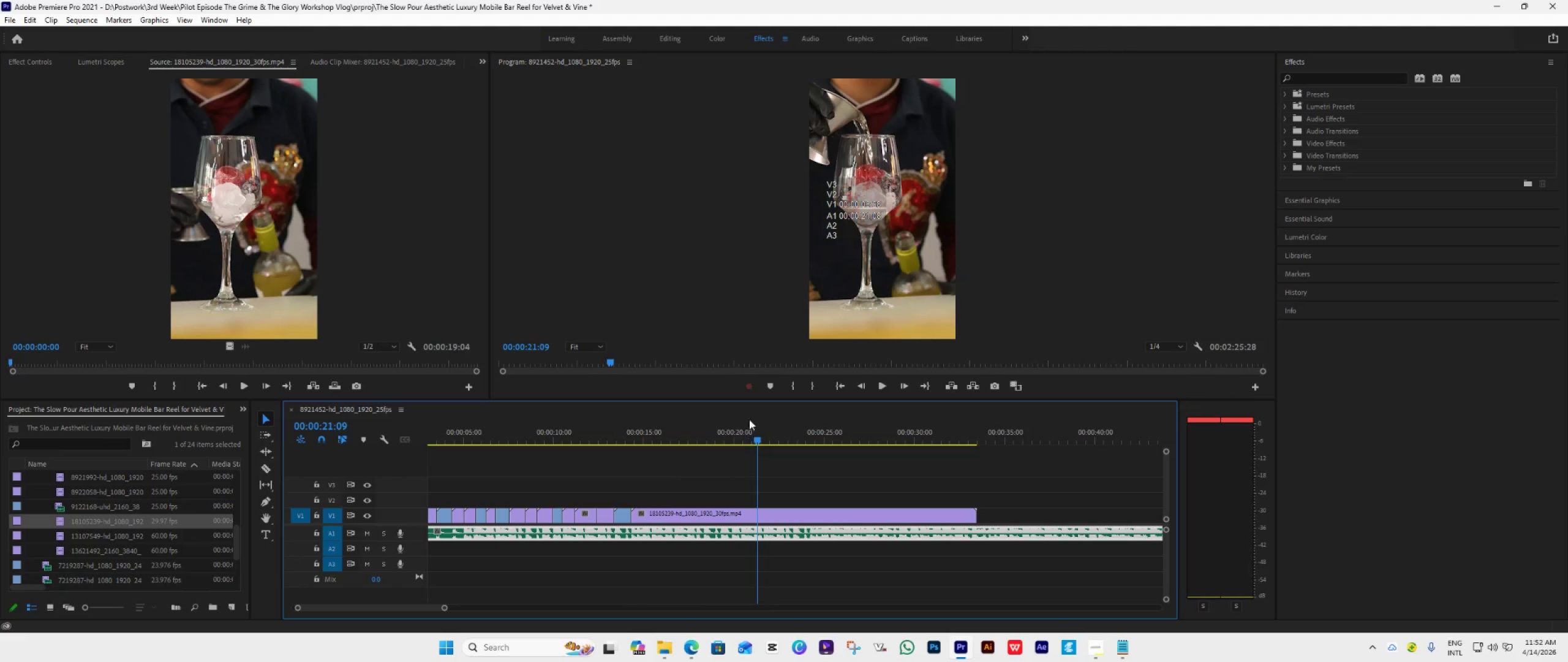 
left_click_drag(start_coordinate=[758, 436], to_coordinate=[873, 443])
 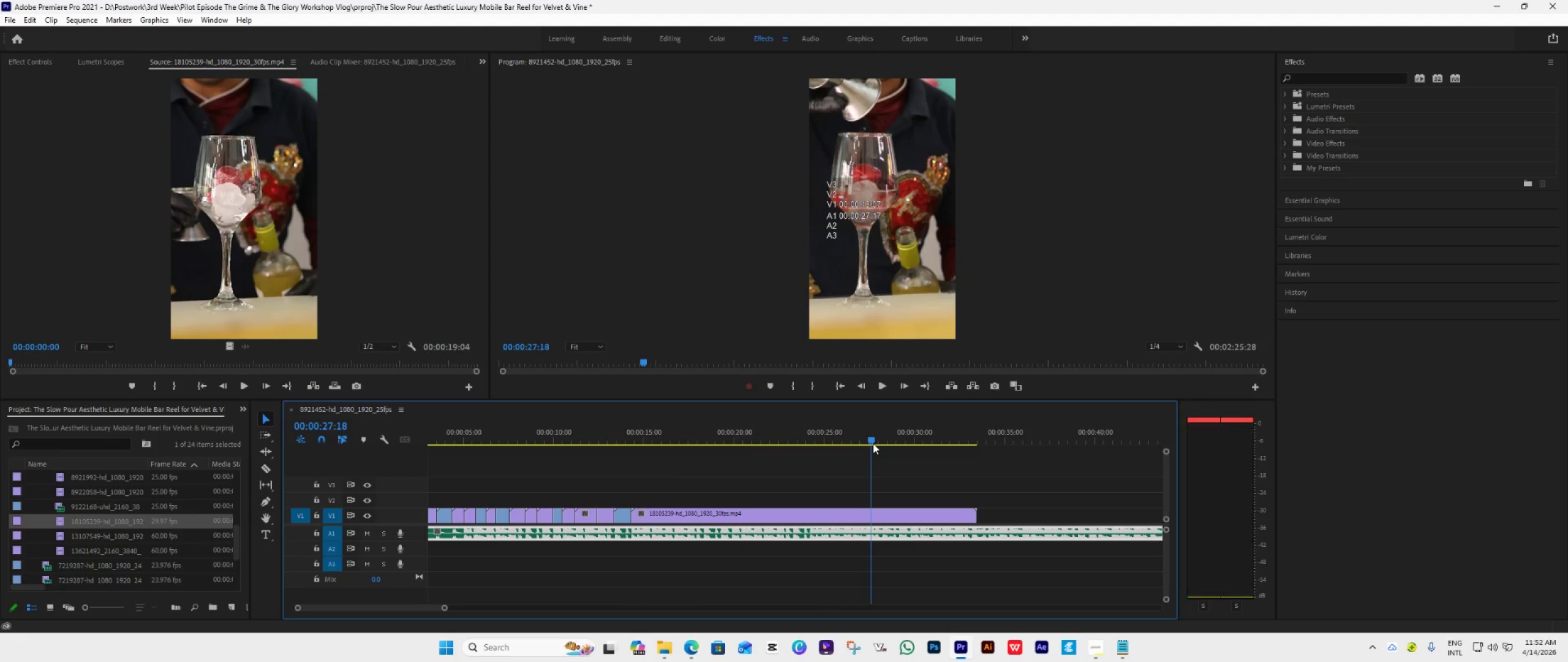 
key(Space)
 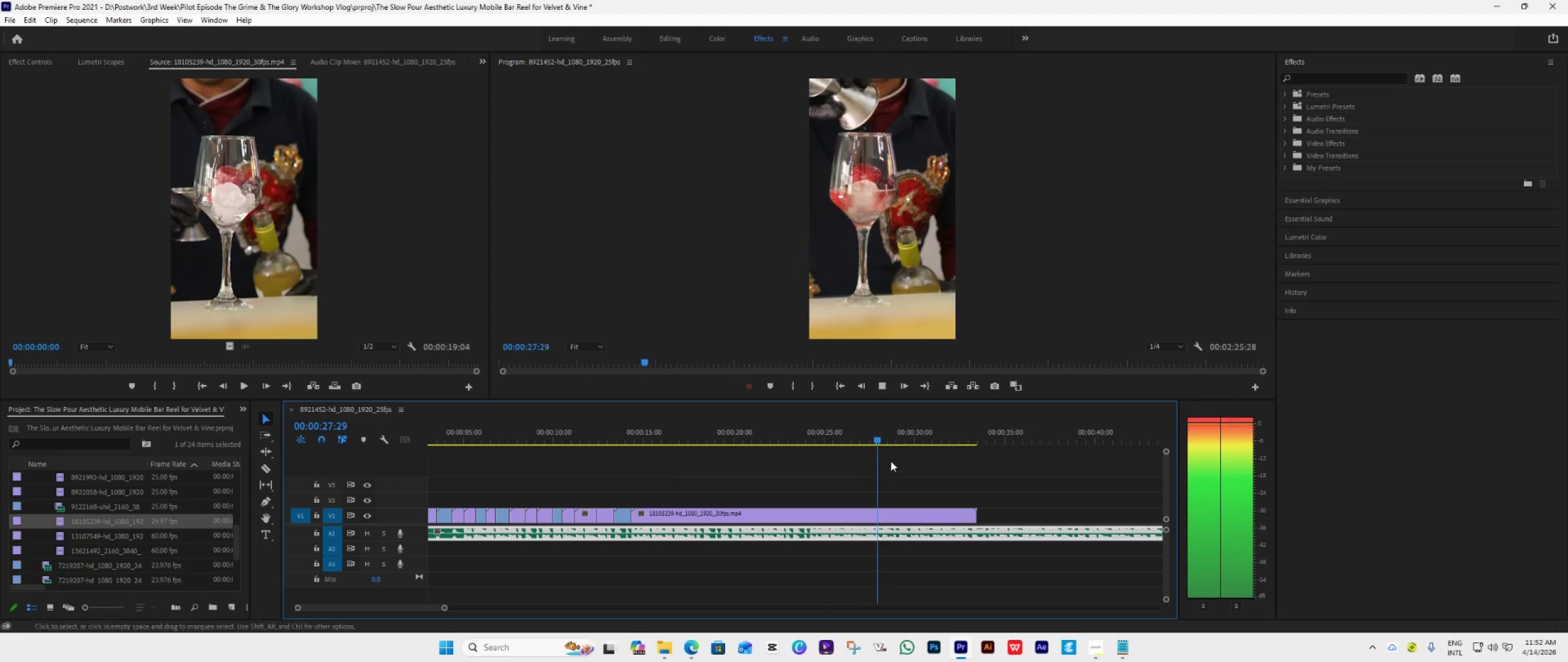 
key(Space)
 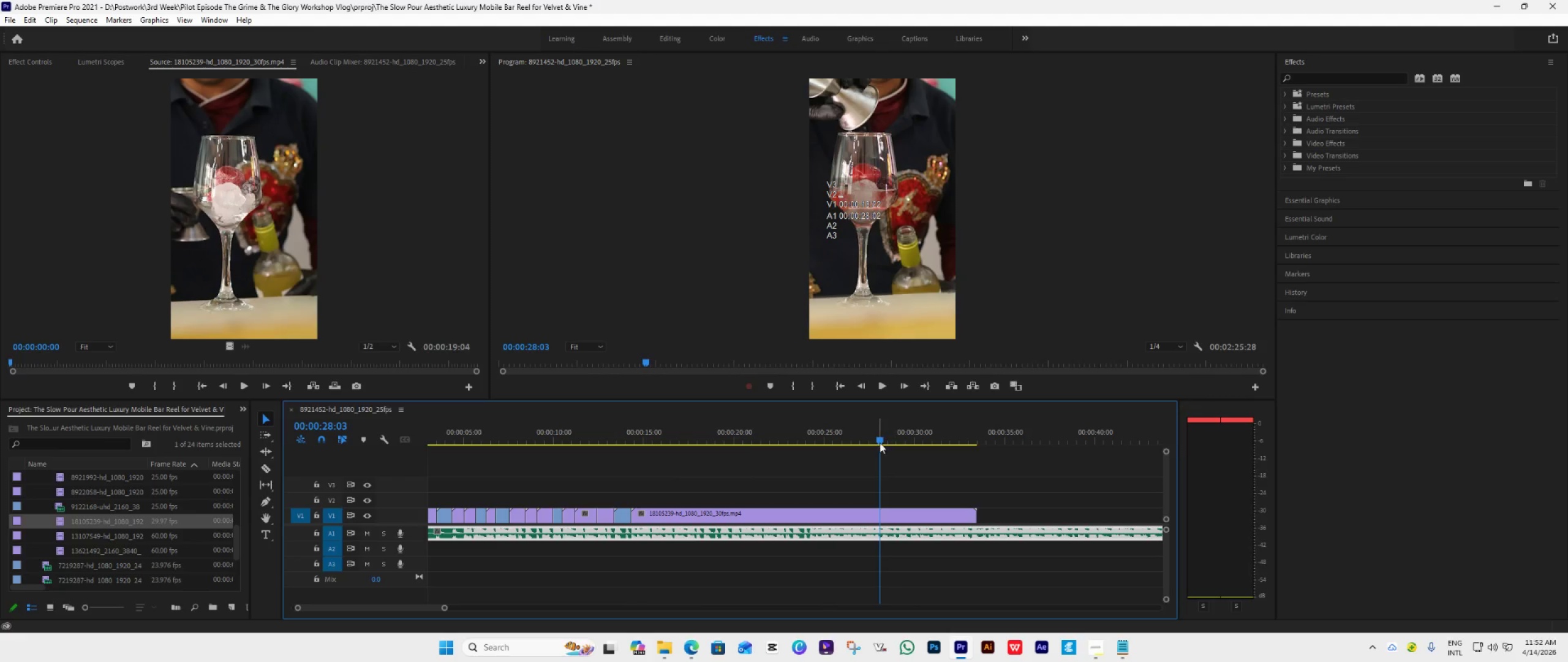 
left_click_drag(start_coordinate=[878, 443], to_coordinate=[867, 447])
 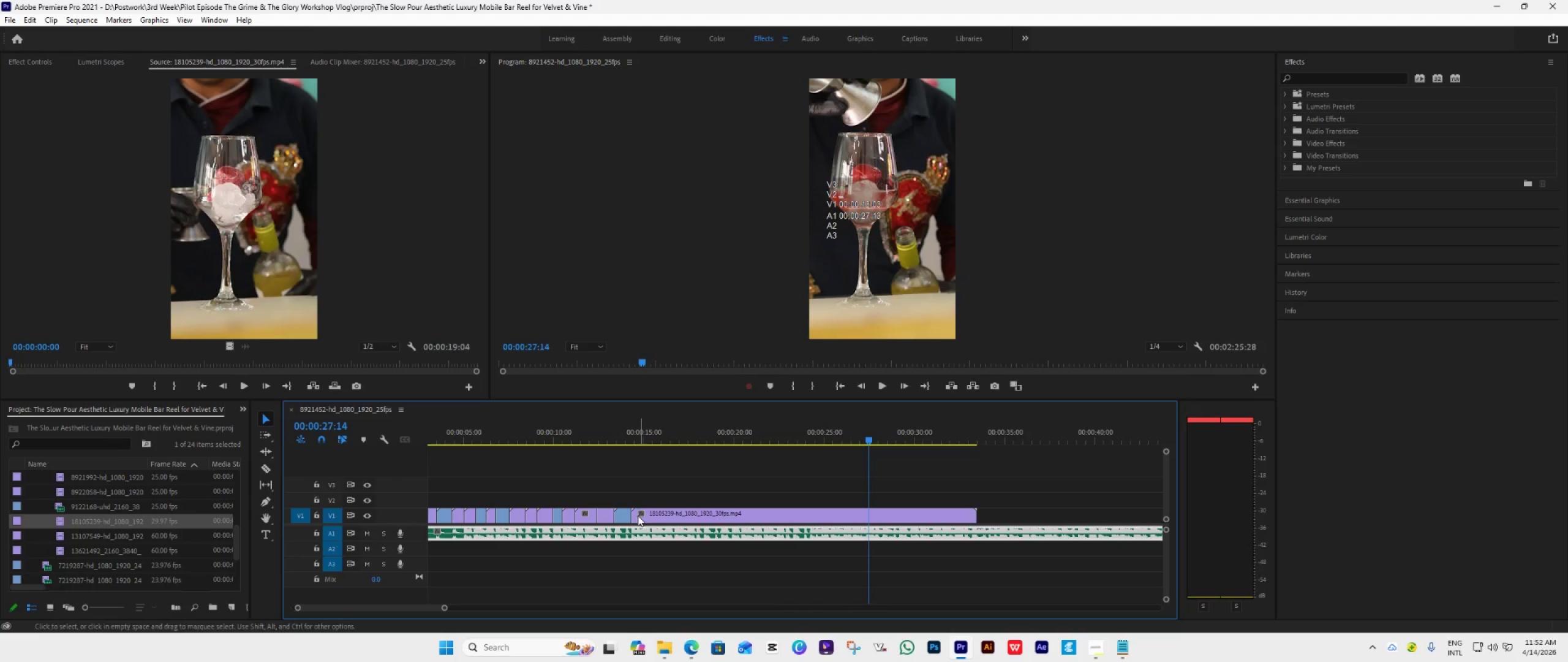 
left_click_drag(start_coordinate=[634, 516], to_coordinate=[873, 529])
 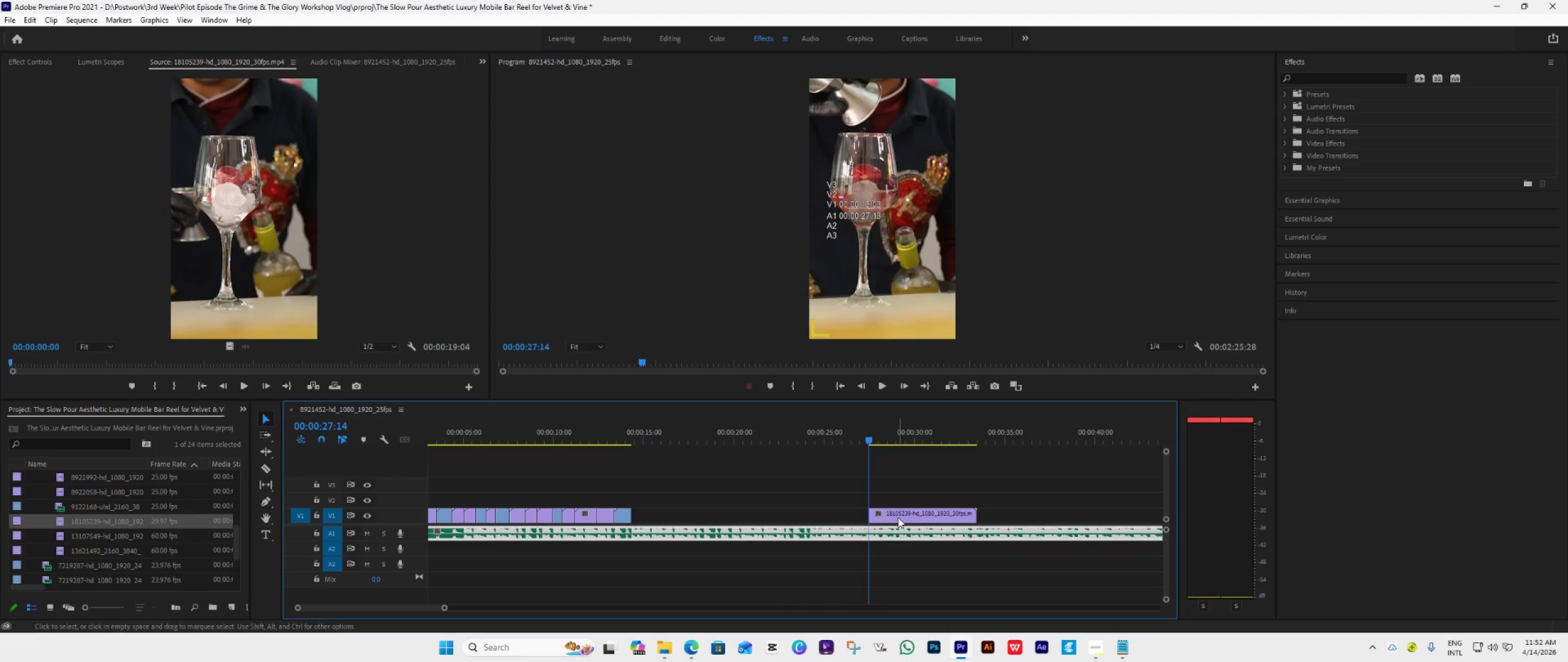 
left_click_drag(start_coordinate=[898, 517], to_coordinate=[661, 517])
 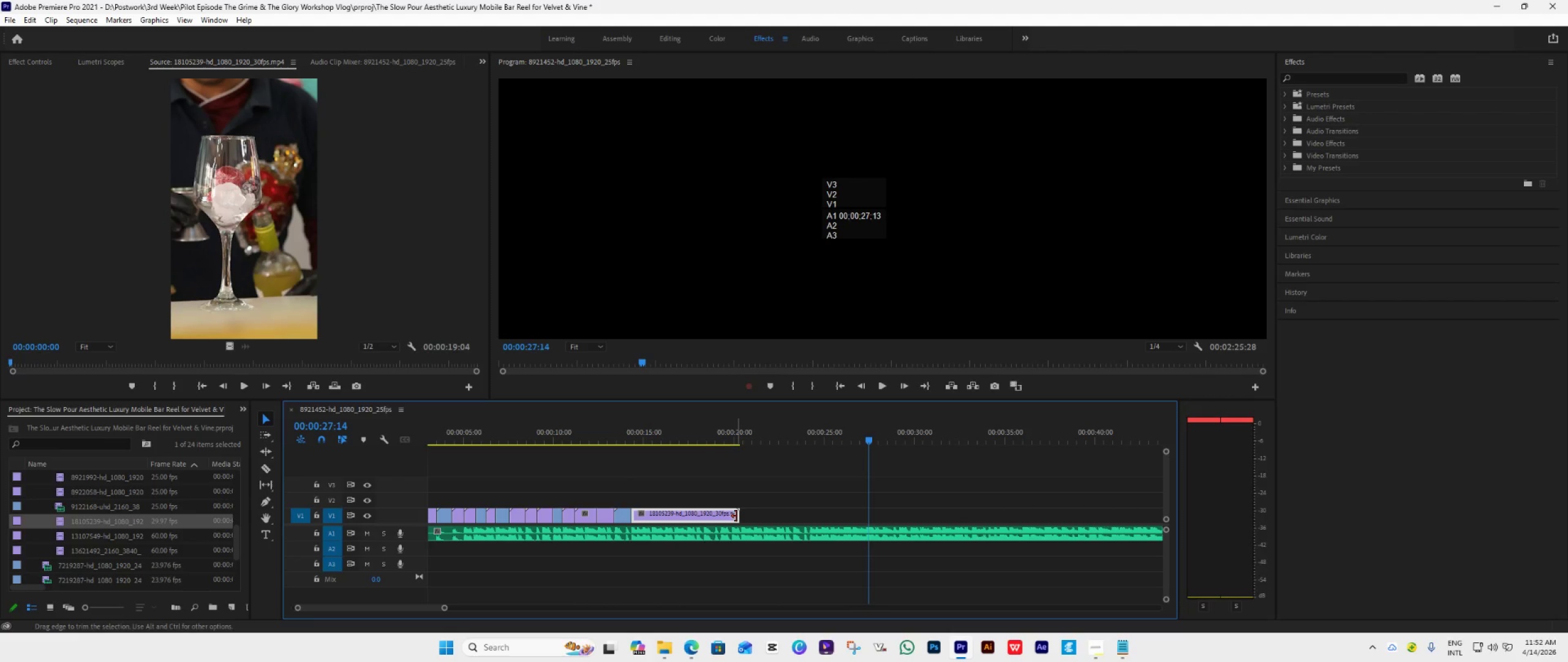 
left_click_drag(start_coordinate=[736, 516], to_coordinate=[649, 560])
 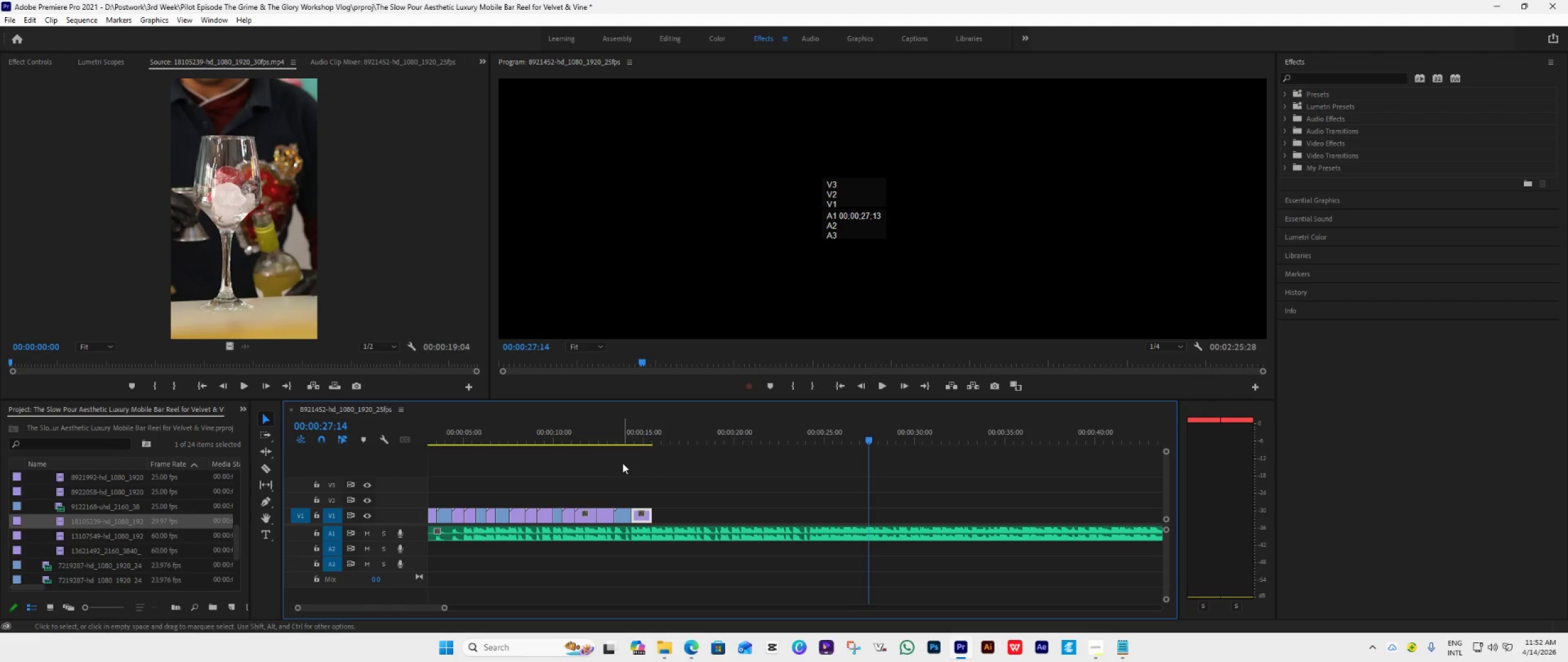 
left_click([615, 436])
 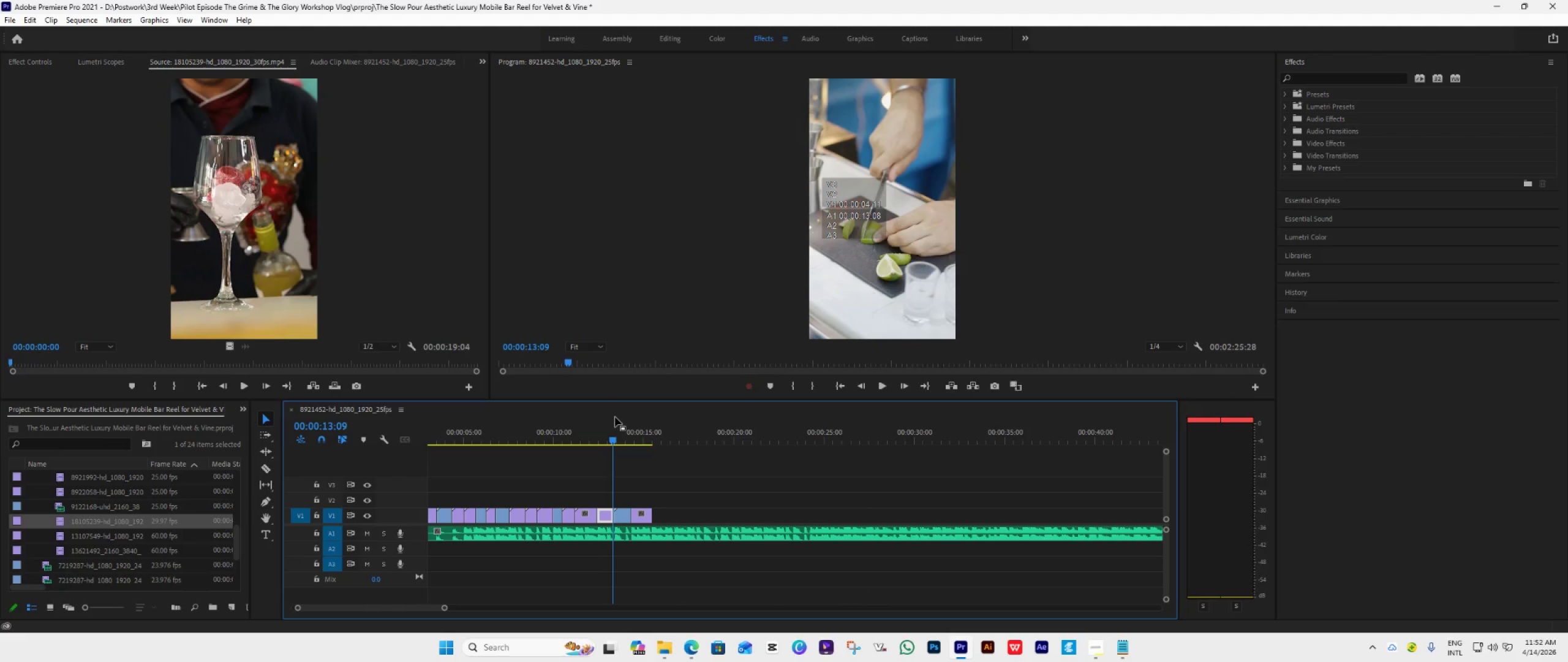 
key(Space)
 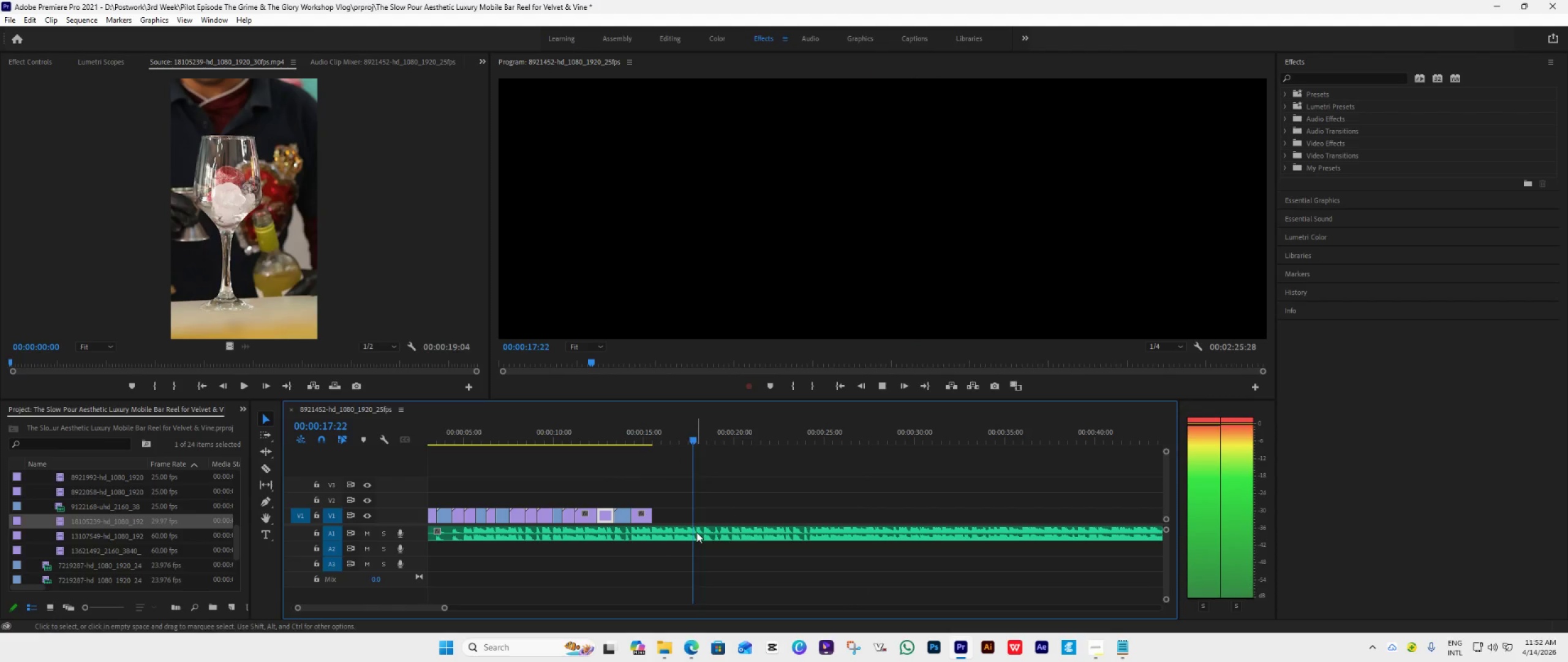 
wait(6.06)
 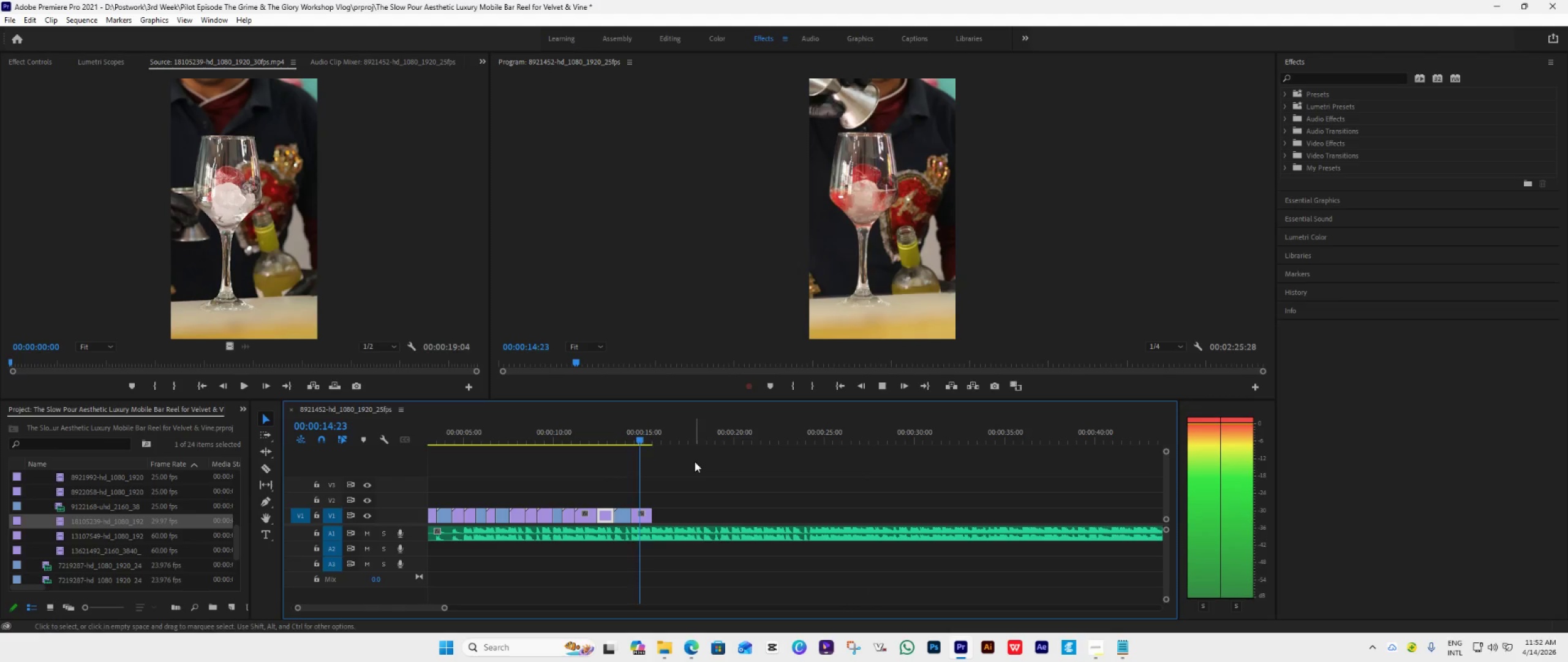 
key(Space)
 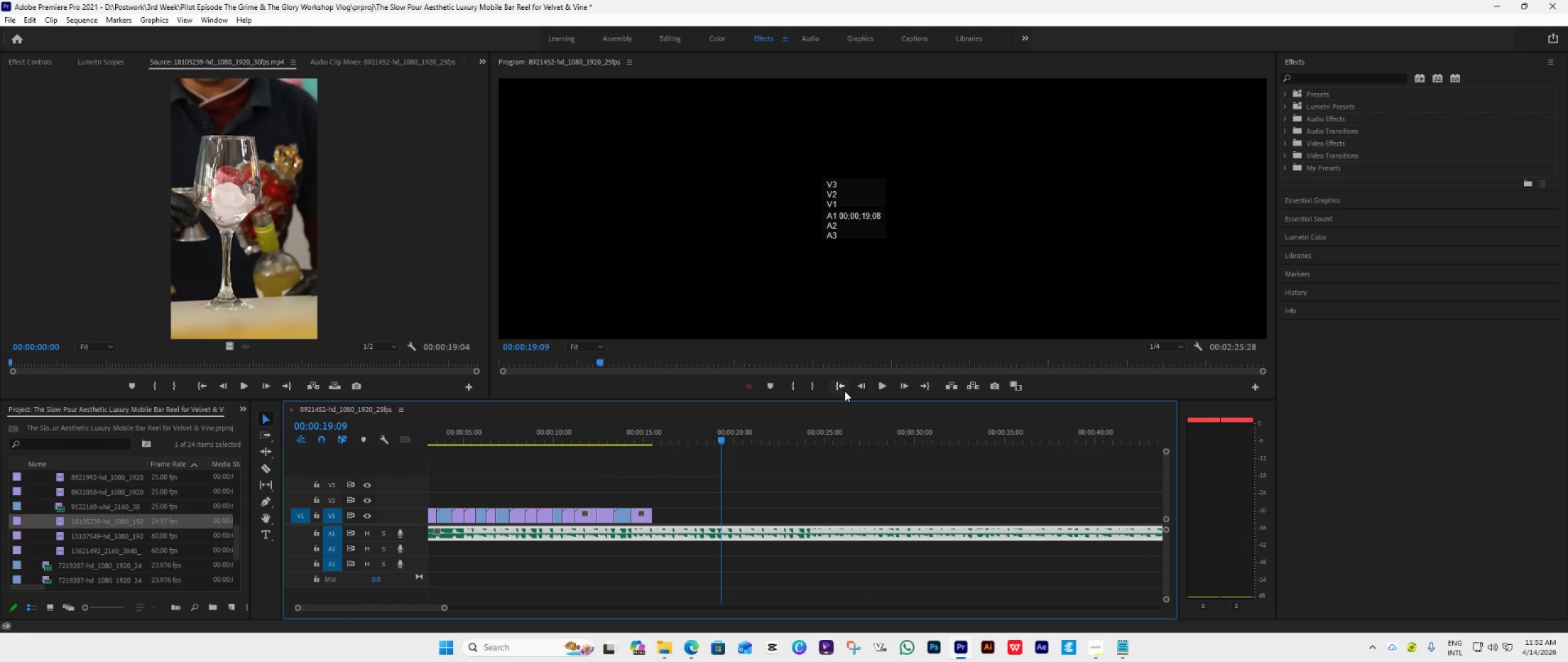 
left_click([837, 384])
 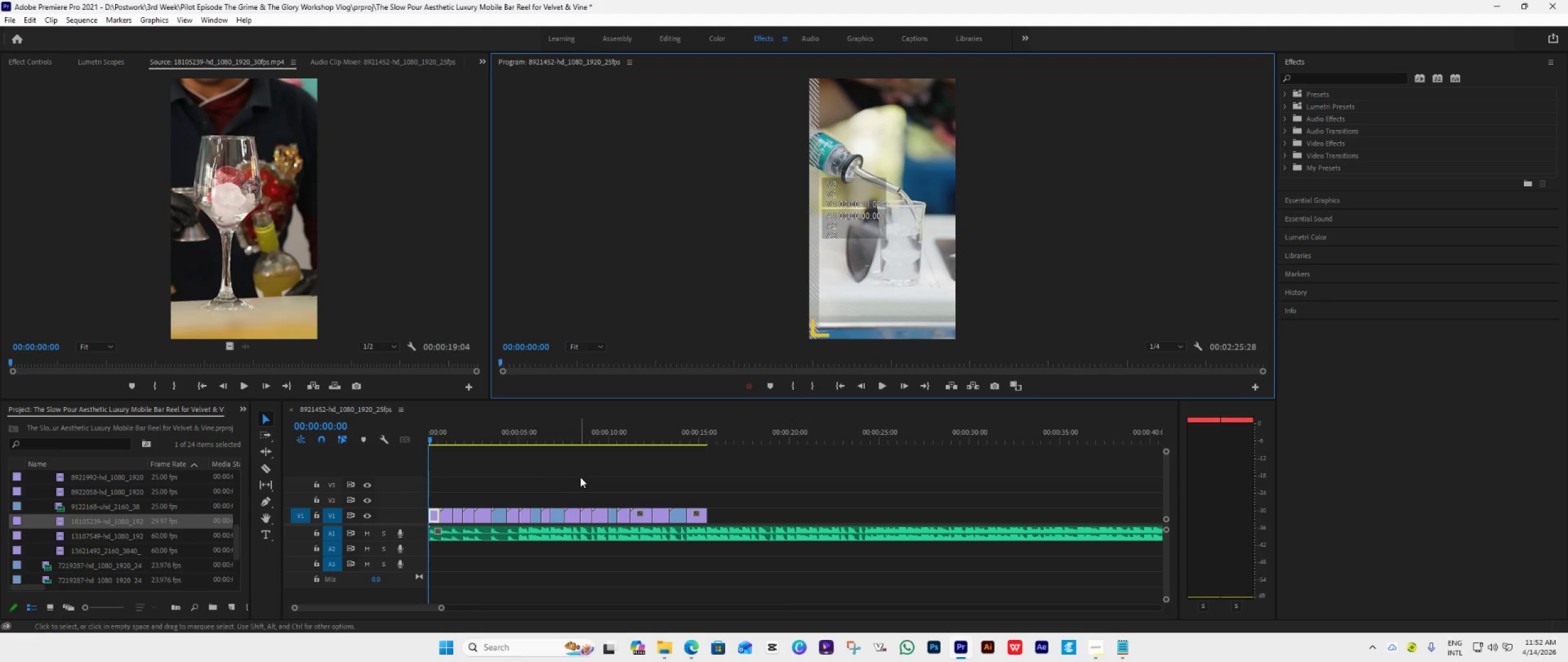 
wait(12.19)
 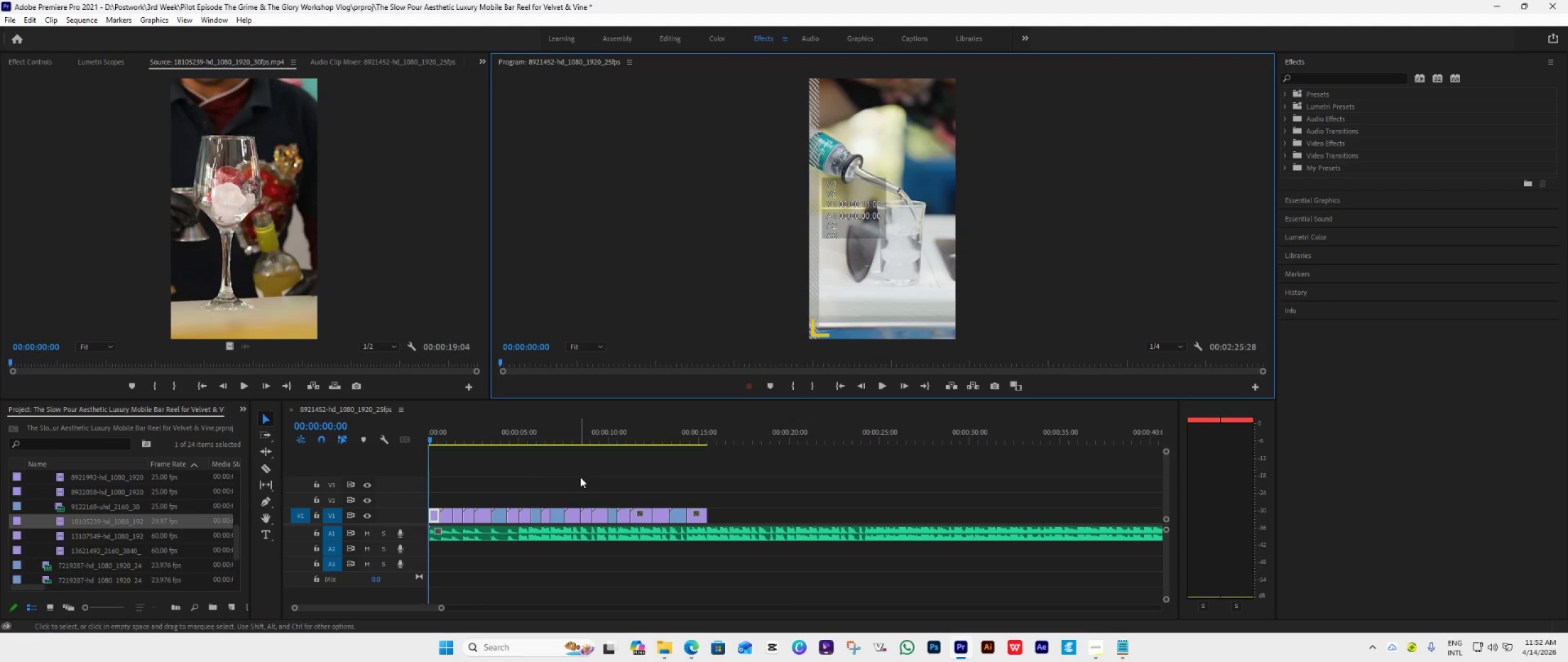 
left_click([842, 384])
 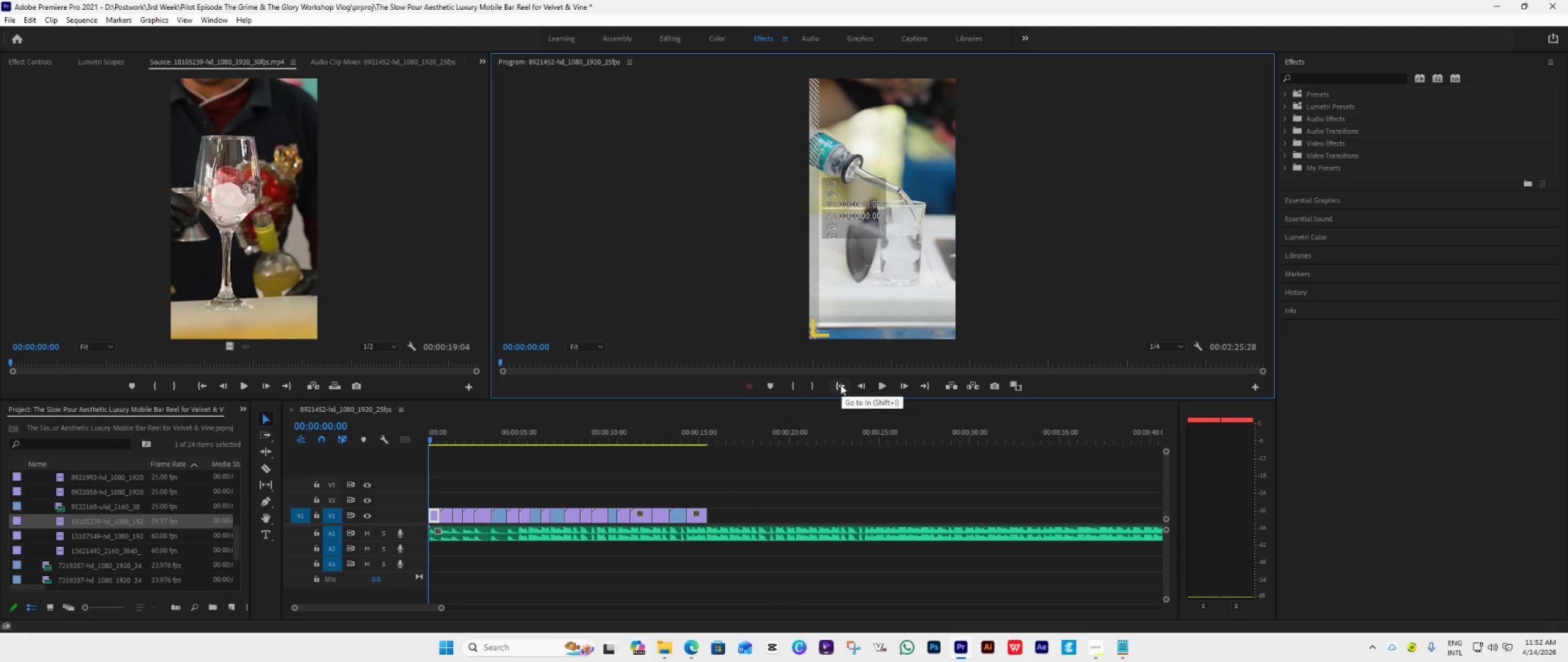 
key(Space)
 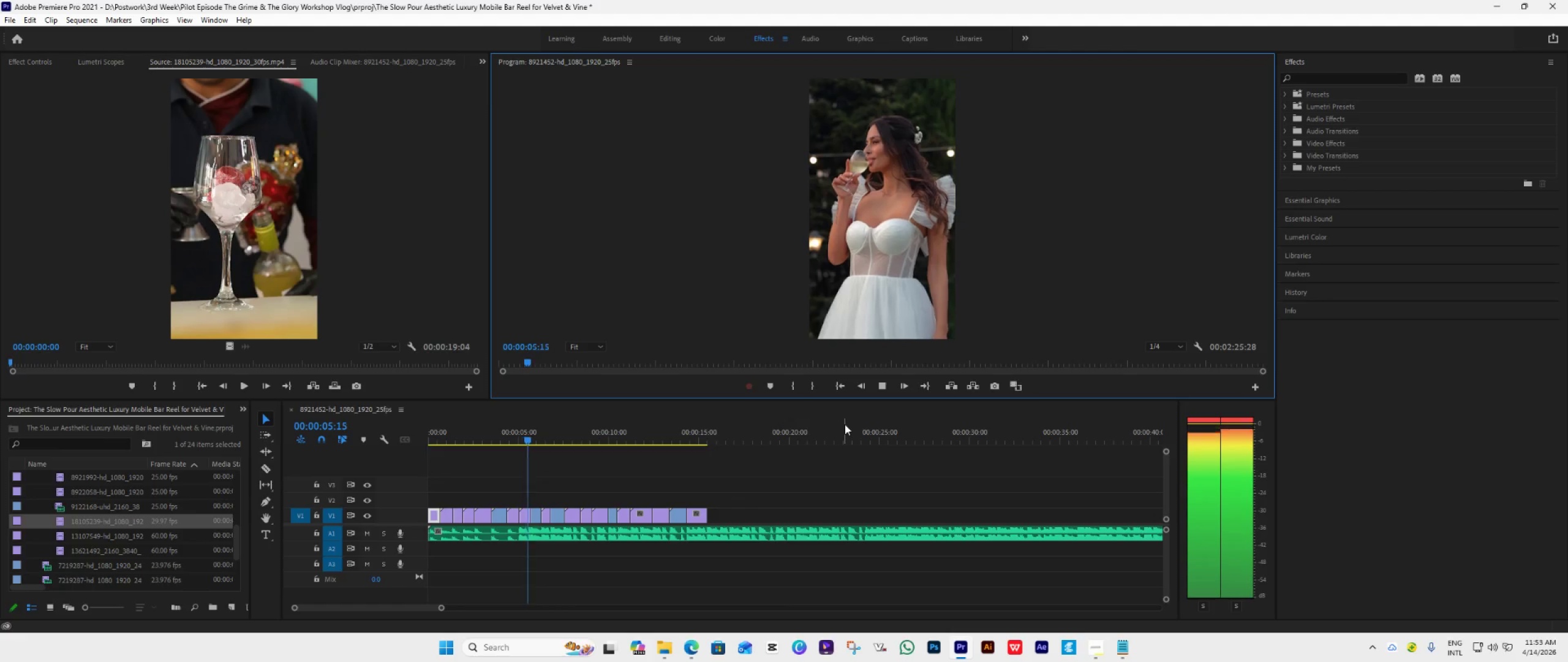 
wait(10.58)
 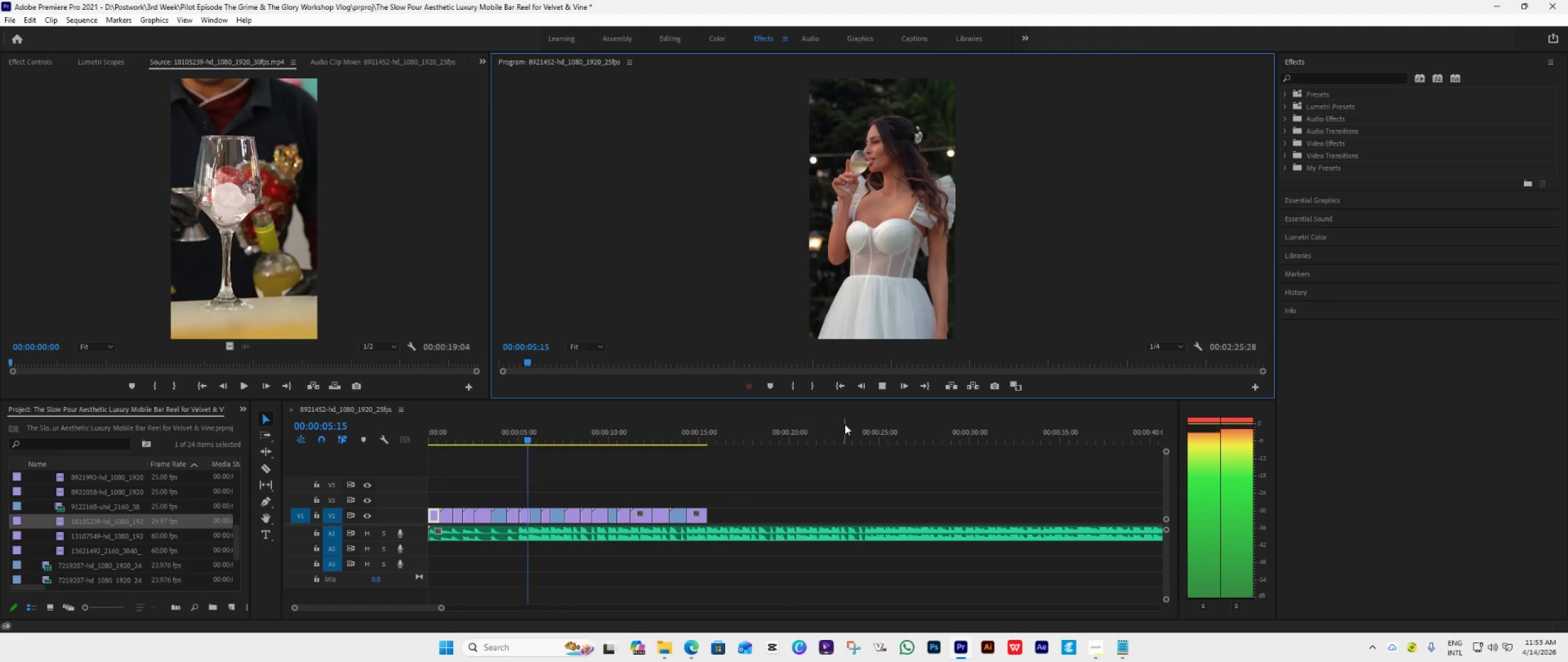 
key(Space)
 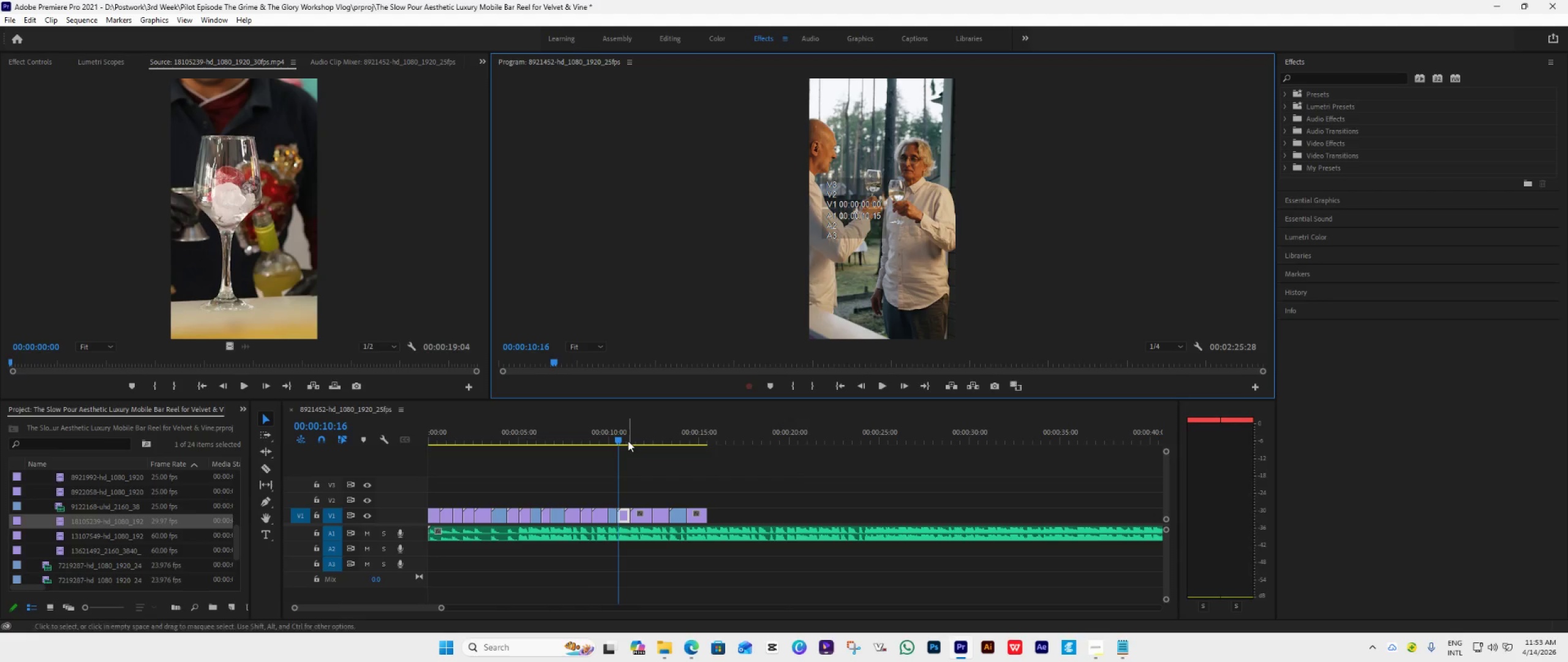 
left_click_drag(start_coordinate=[617, 437], to_coordinate=[570, 468])
 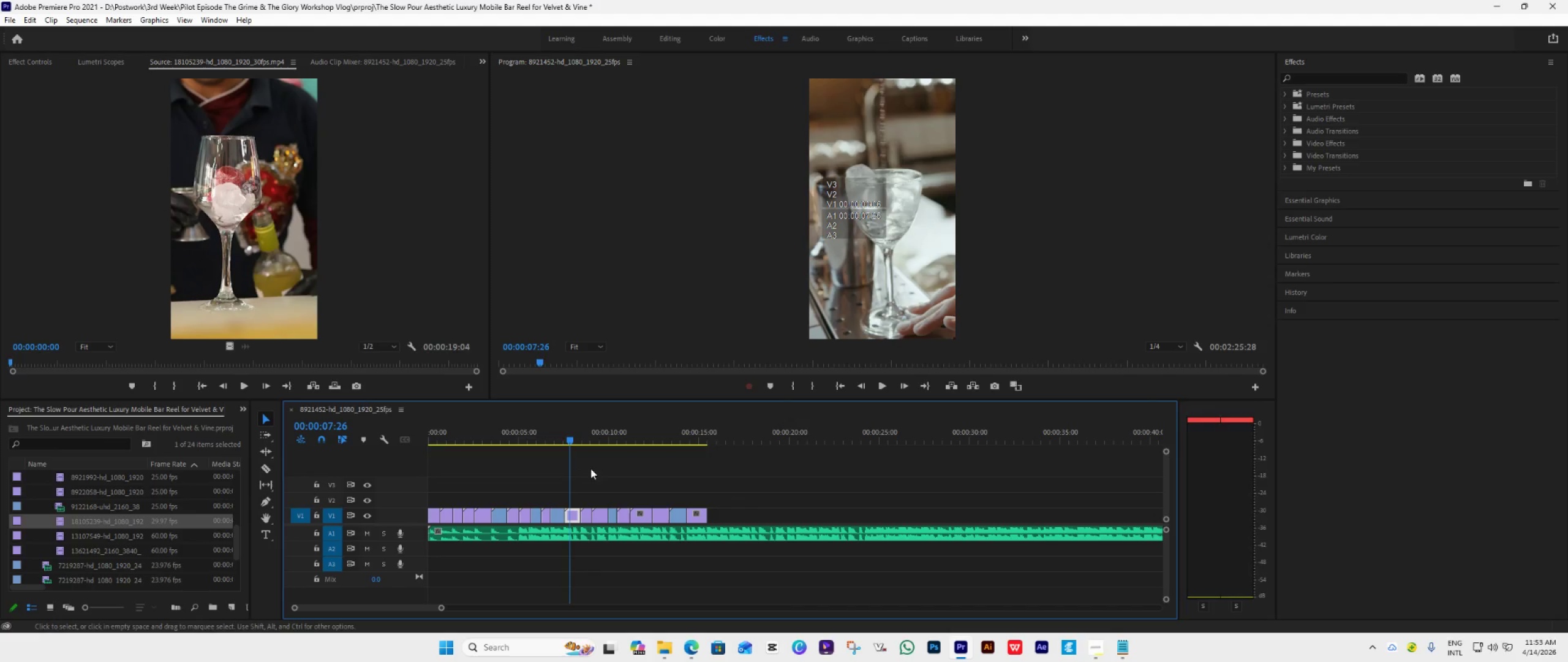 
key(Space)
 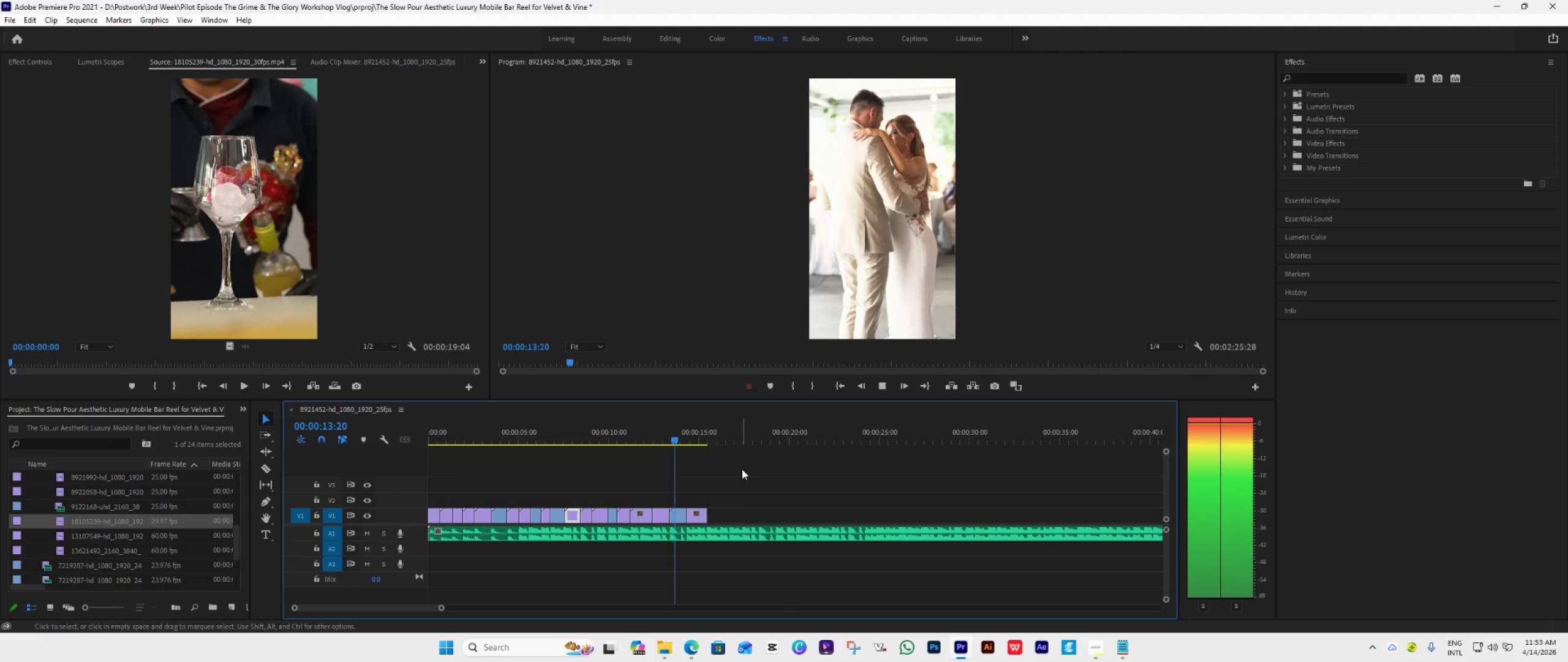 
wait(7.89)
 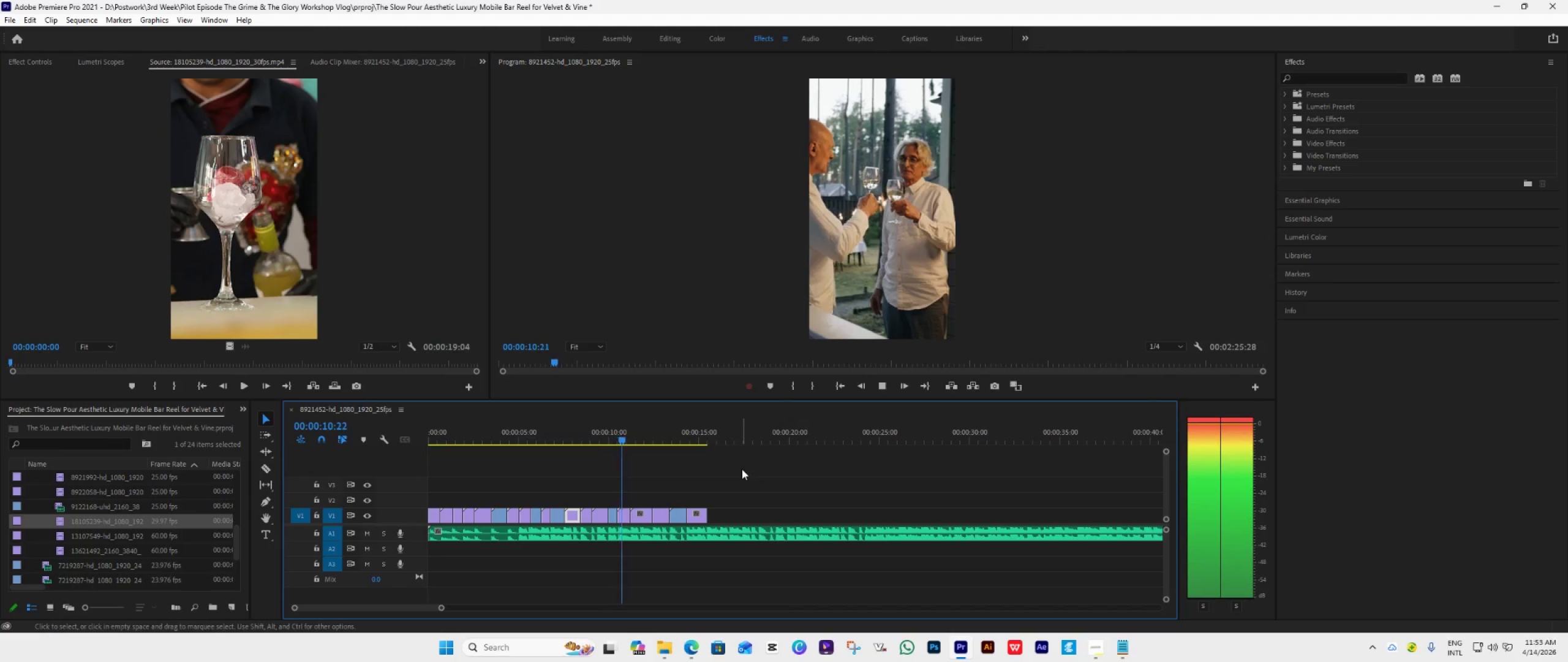 
key(Space)
 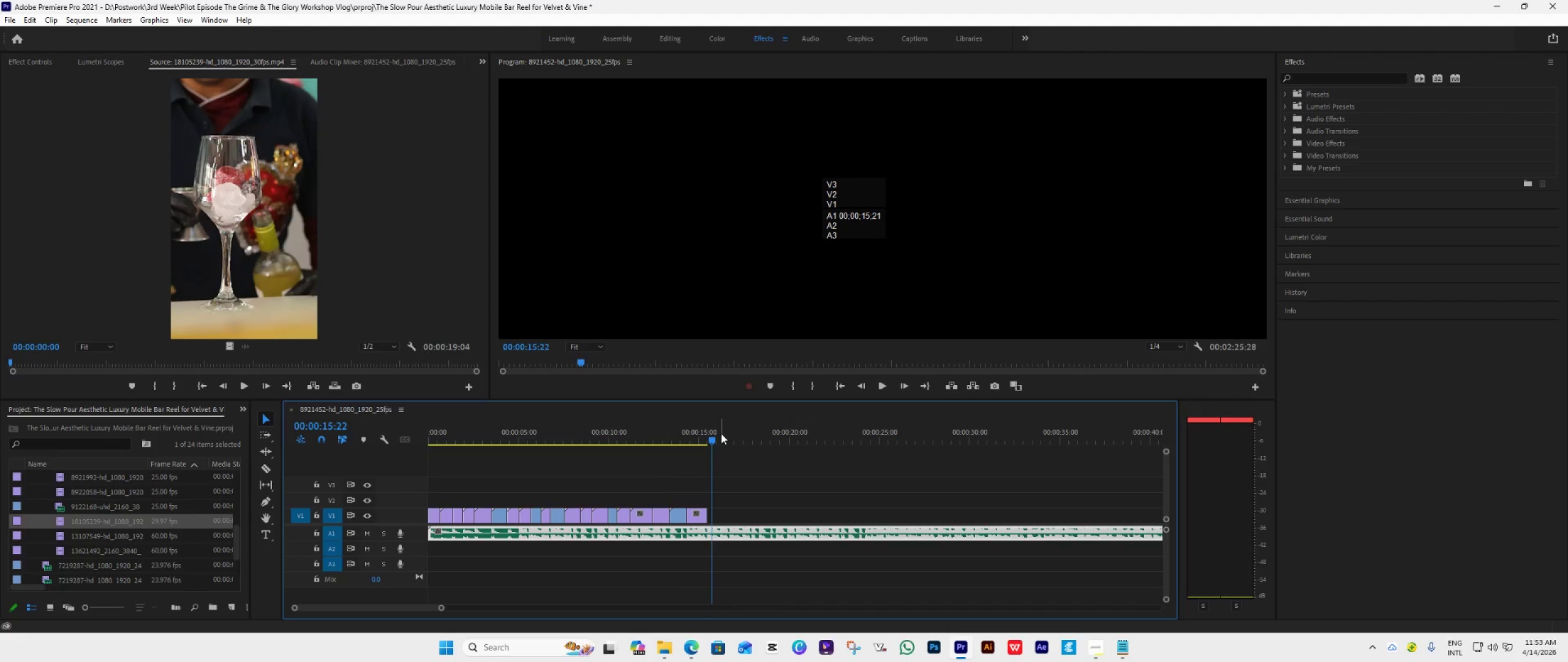 
left_click_drag(start_coordinate=[710, 434], to_coordinate=[677, 458])
 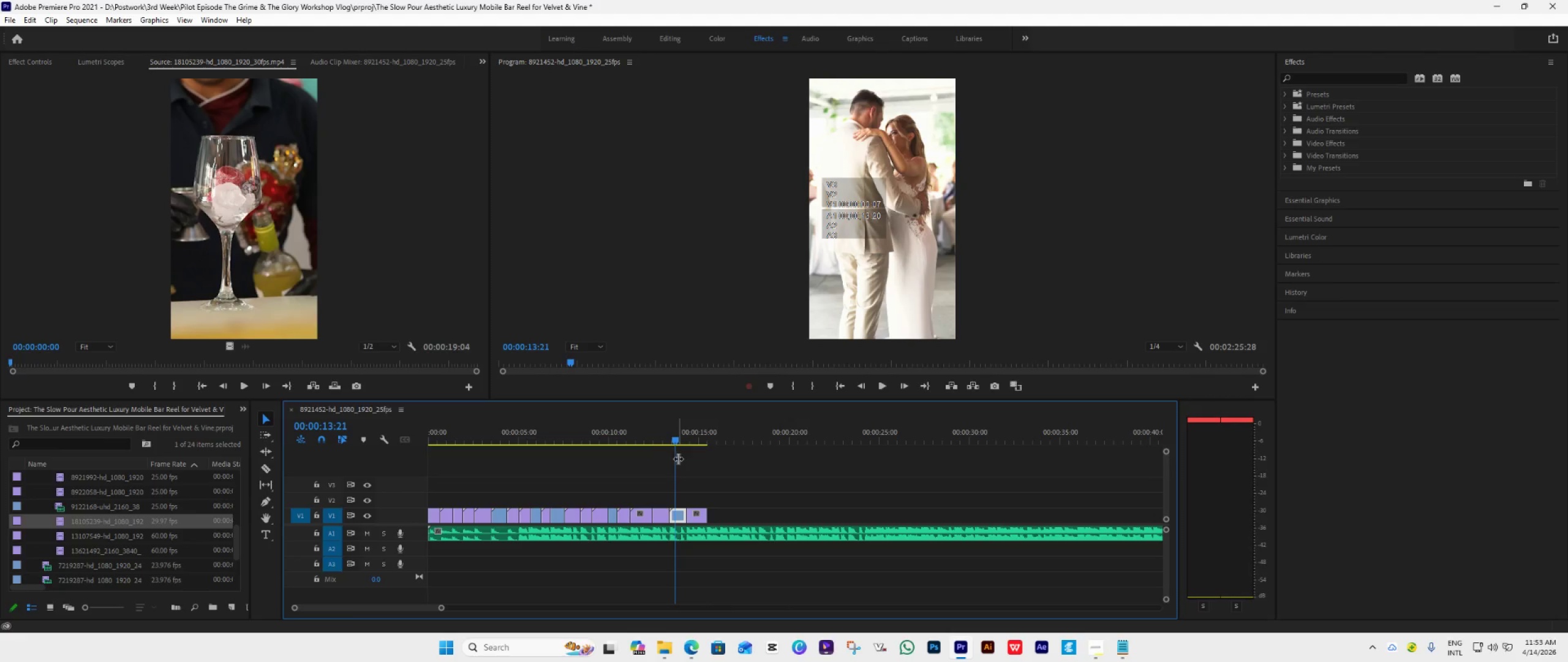 
key(Space)
 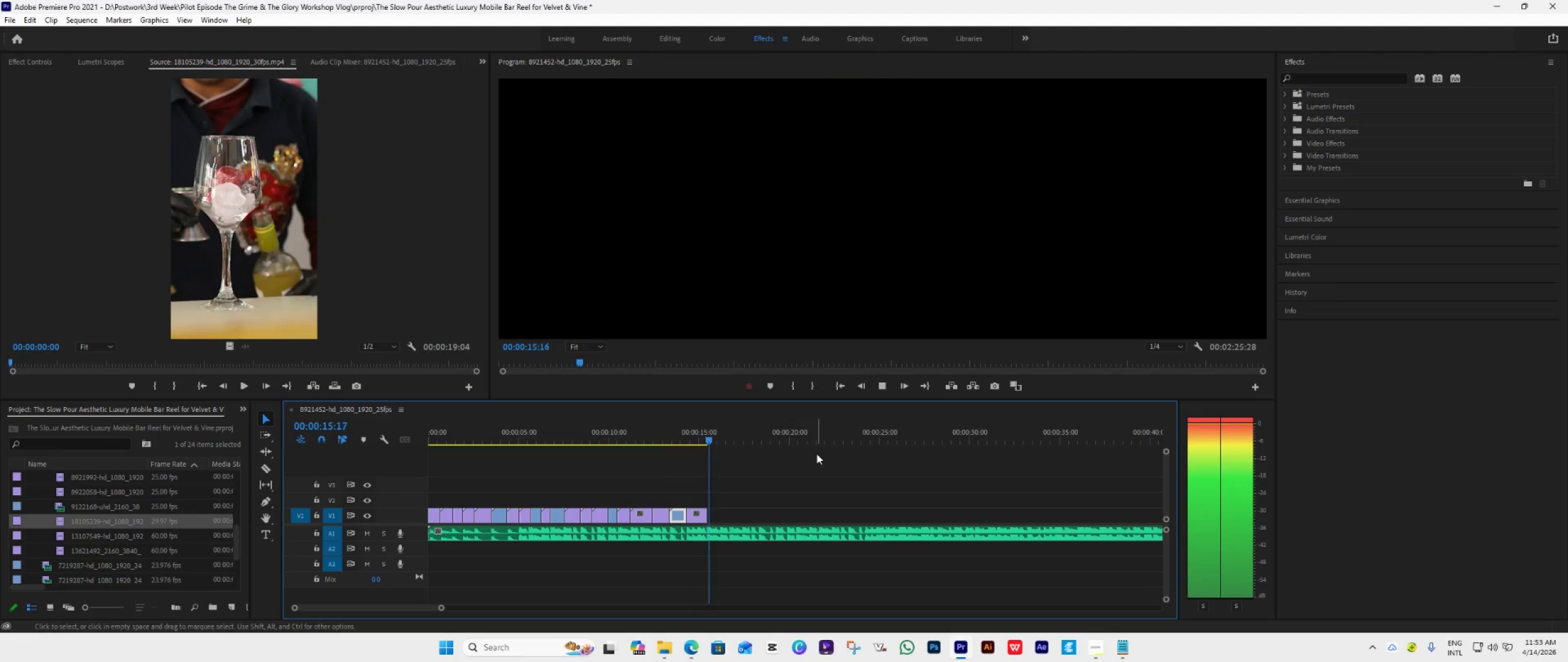 
key(Space)
 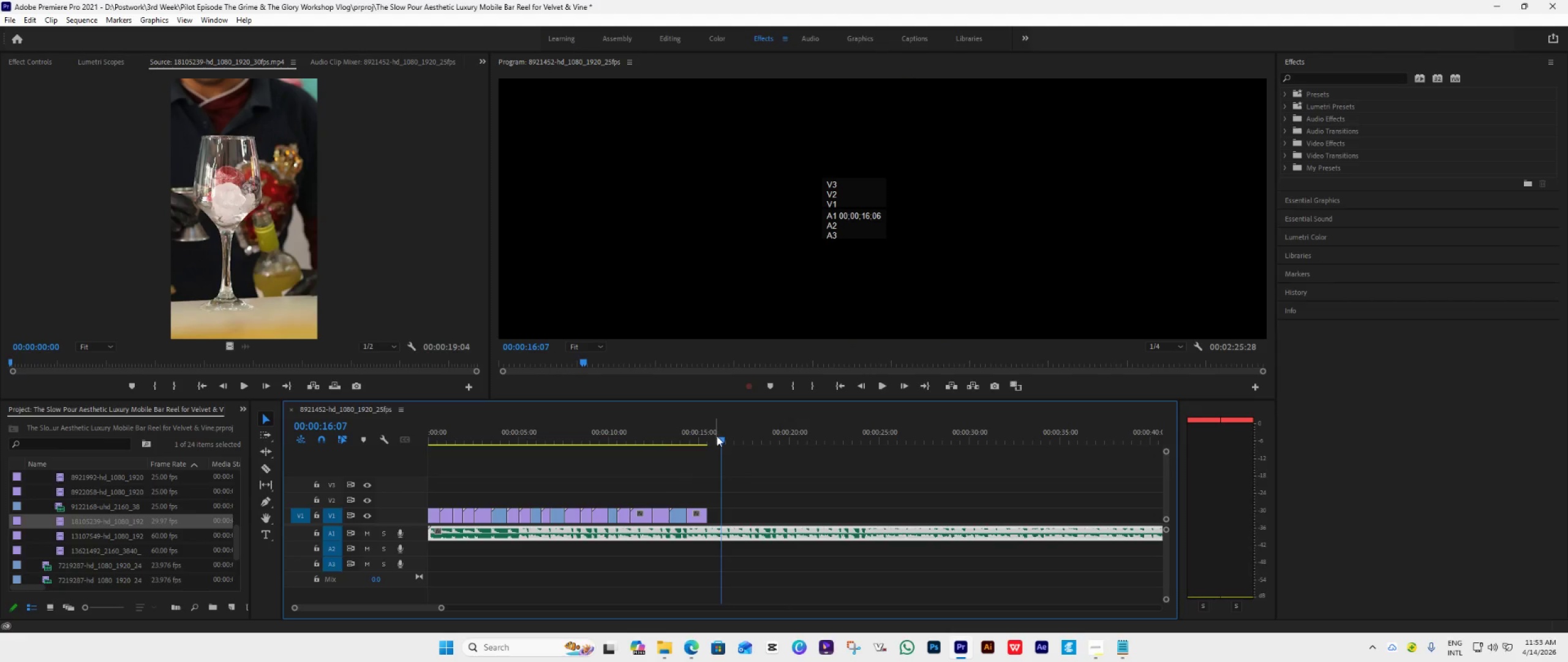 
left_click_drag(start_coordinate=[720, 438], to_coordinate=[701, 455])
 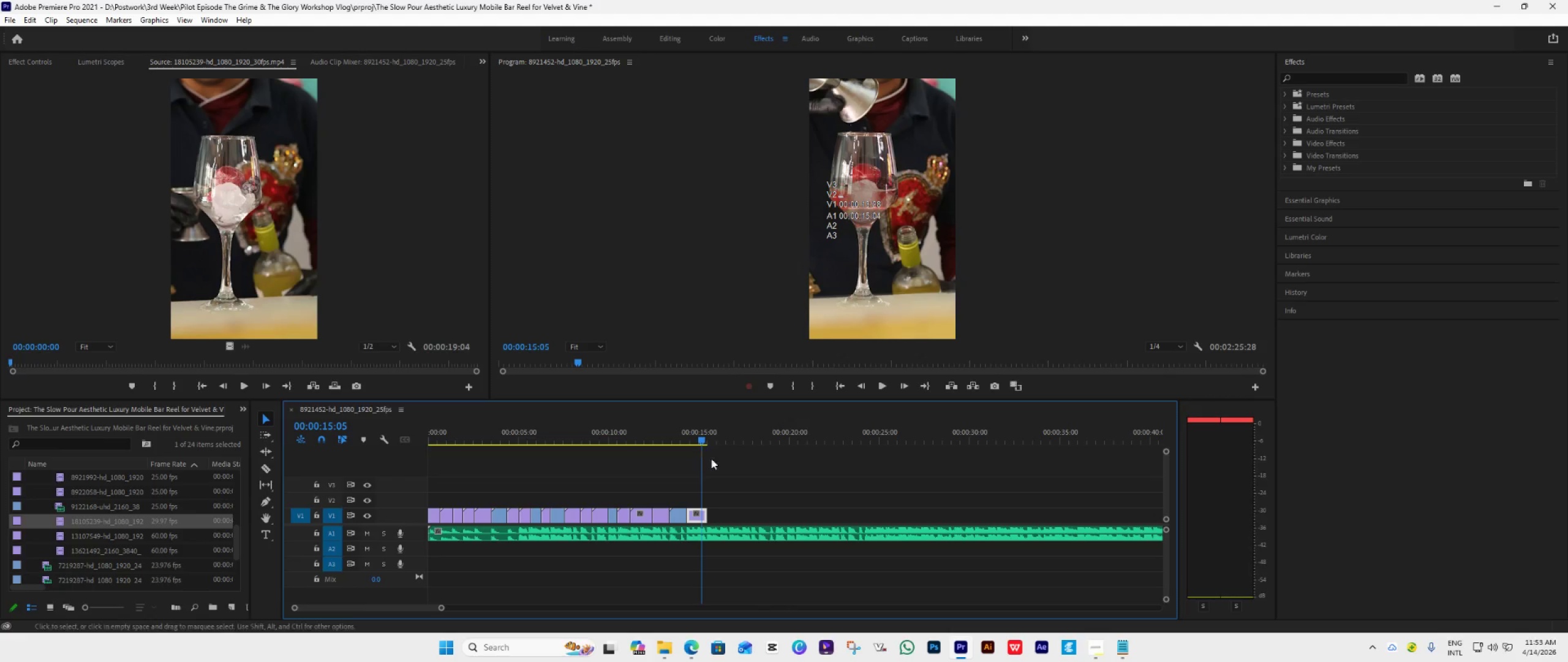 
key(Space)
 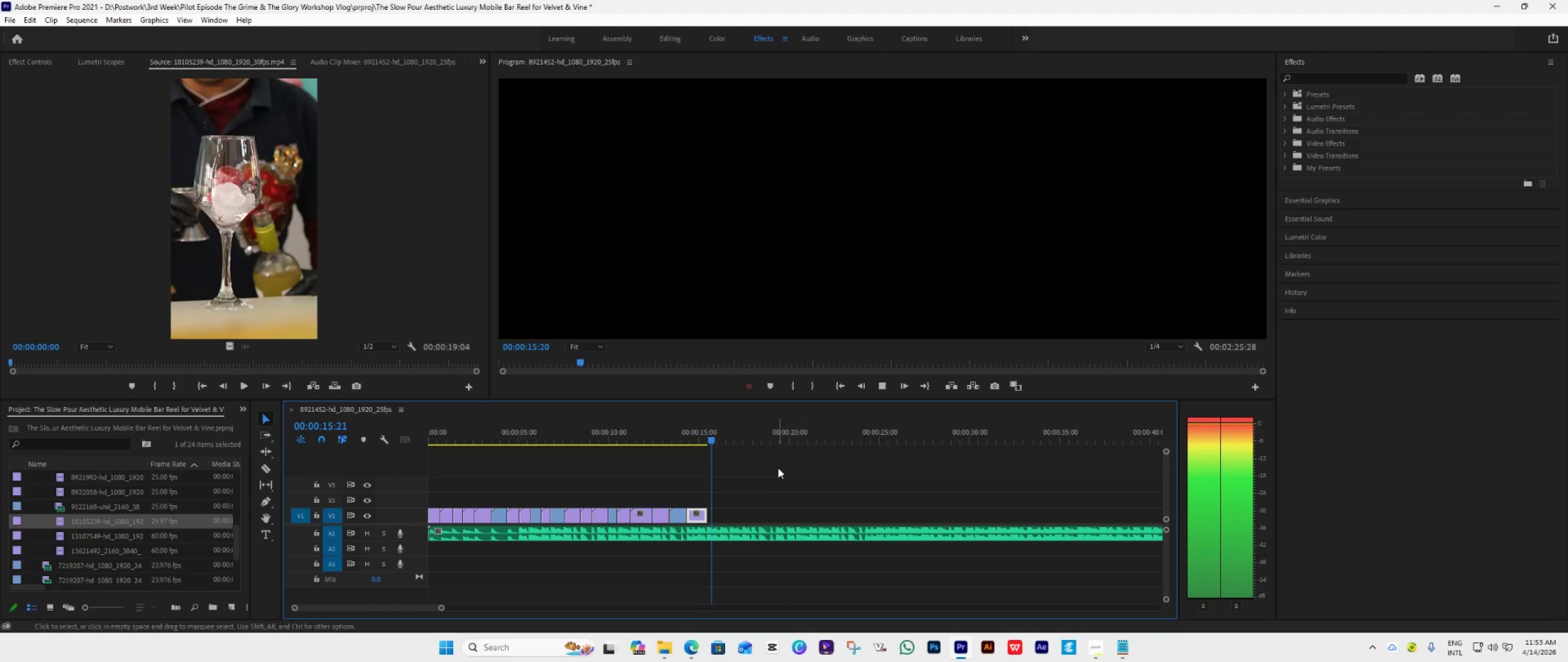 
key(Space)
 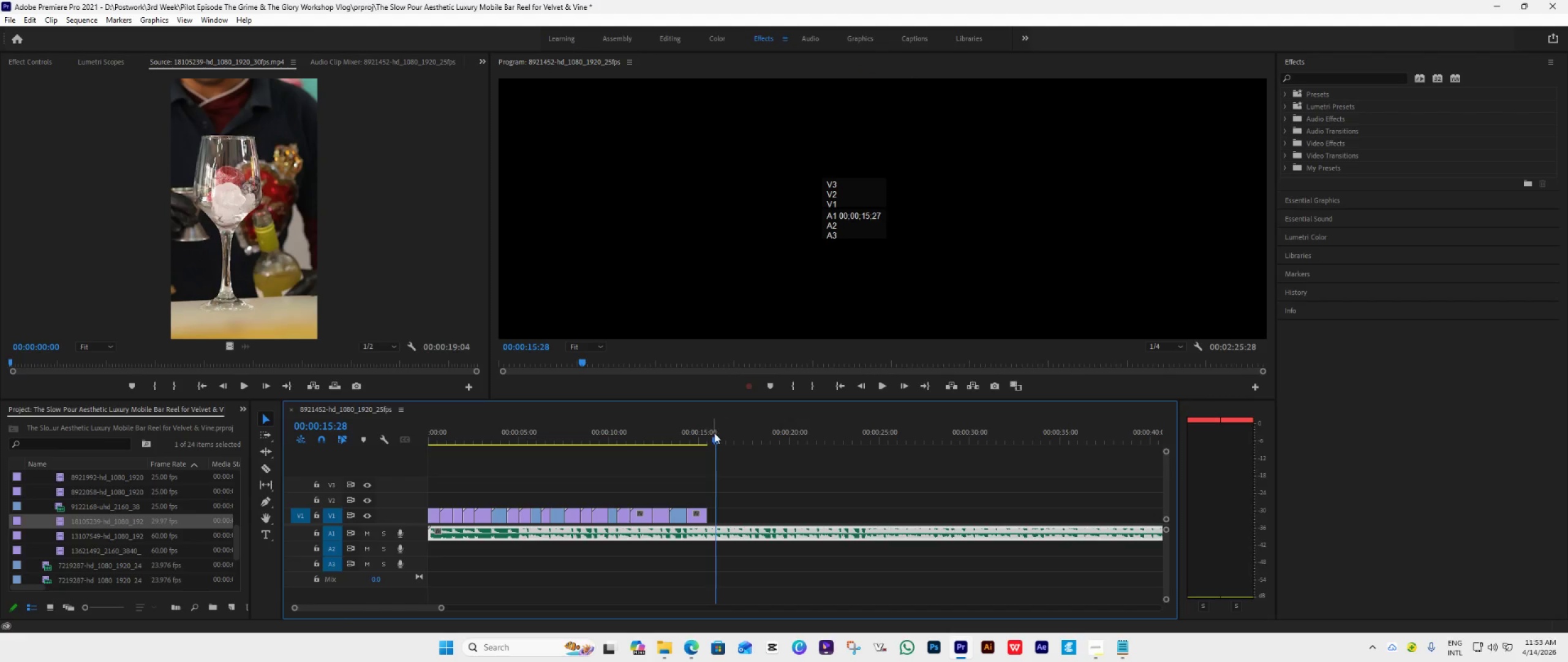 
left_click_drag(start_coordinate=[713, 435], to_coordinate=[699, 446])
 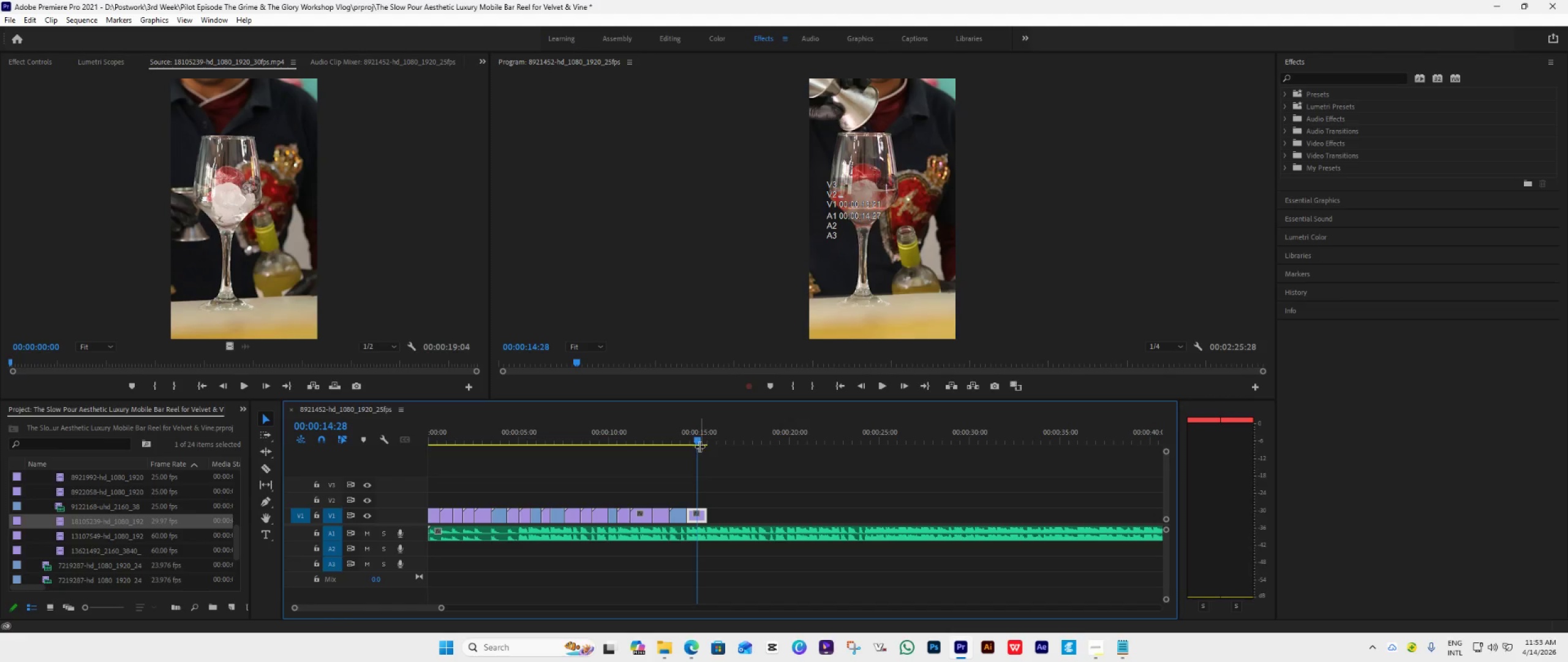 
key(Space)
 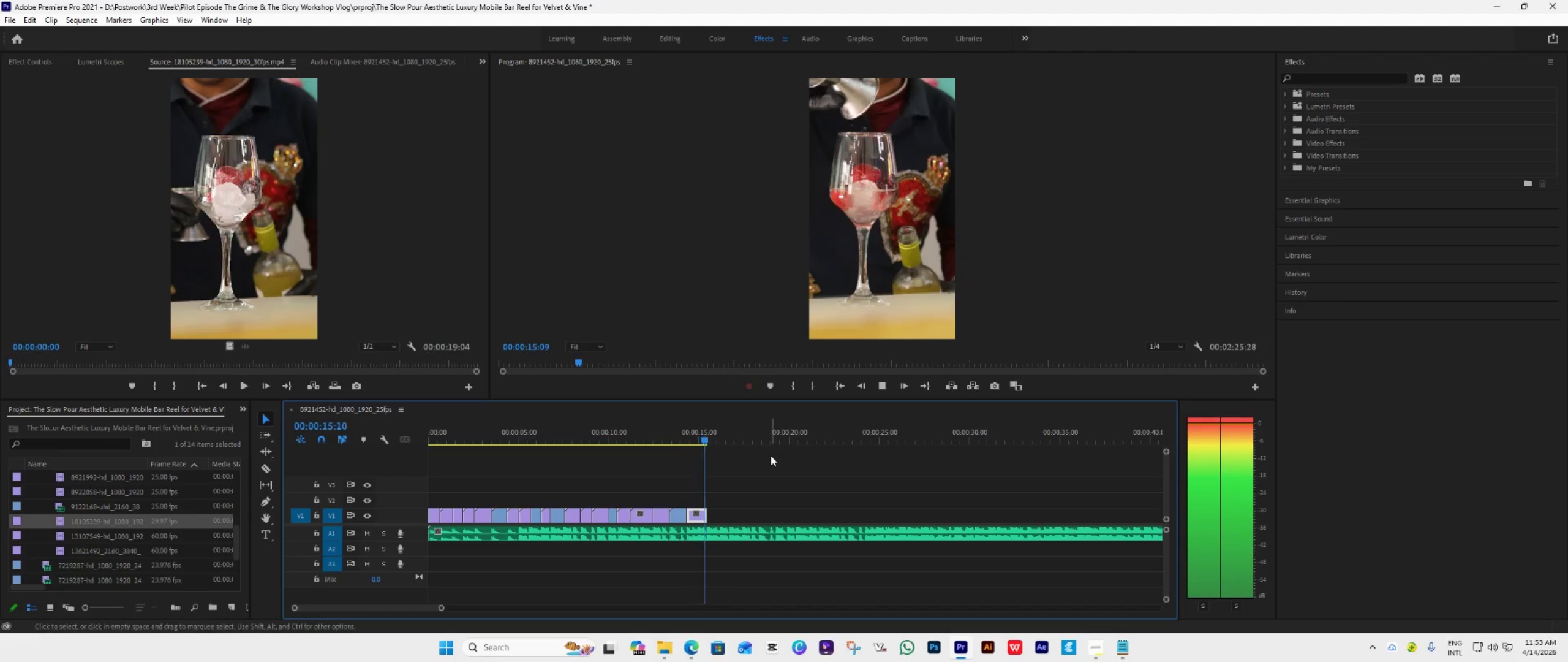 
key(Space)
 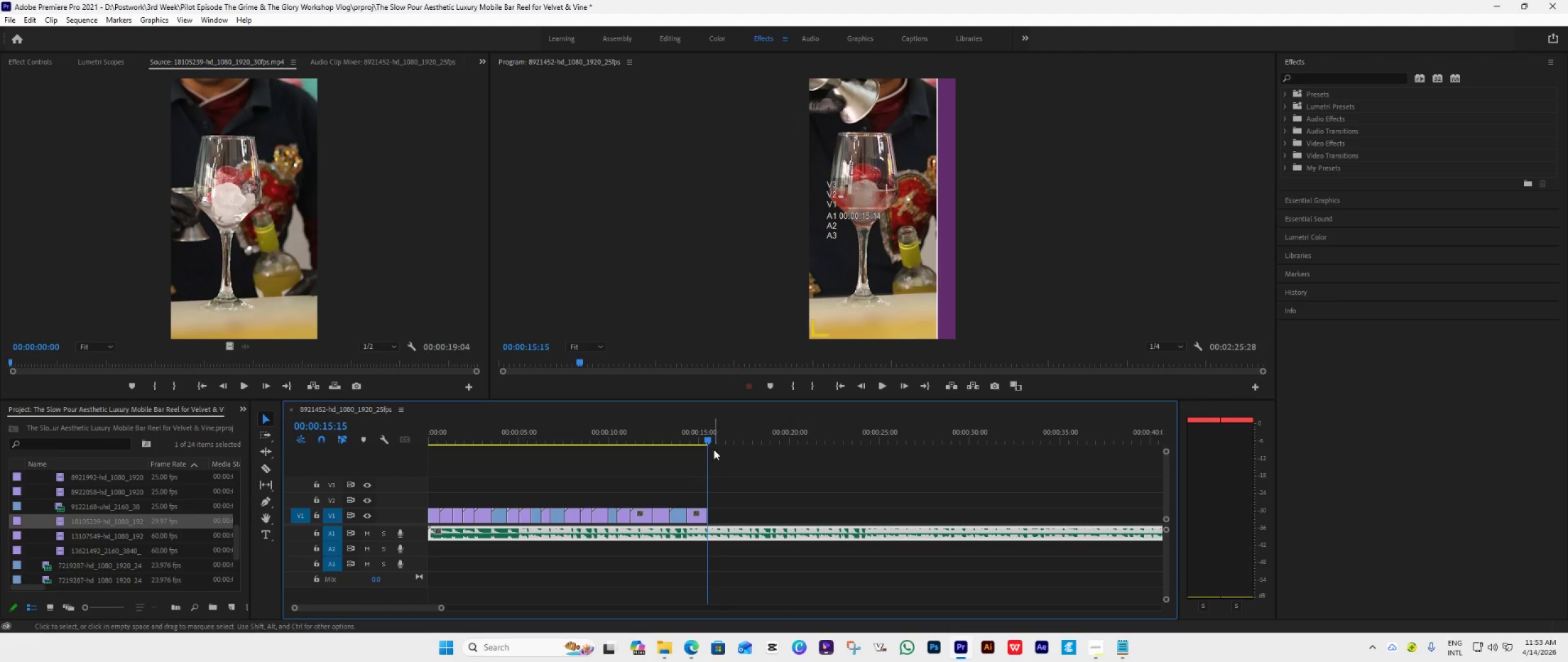 
left_click_drag(start_coordinate=[709, 441], to_coordinate=[697, 444])
 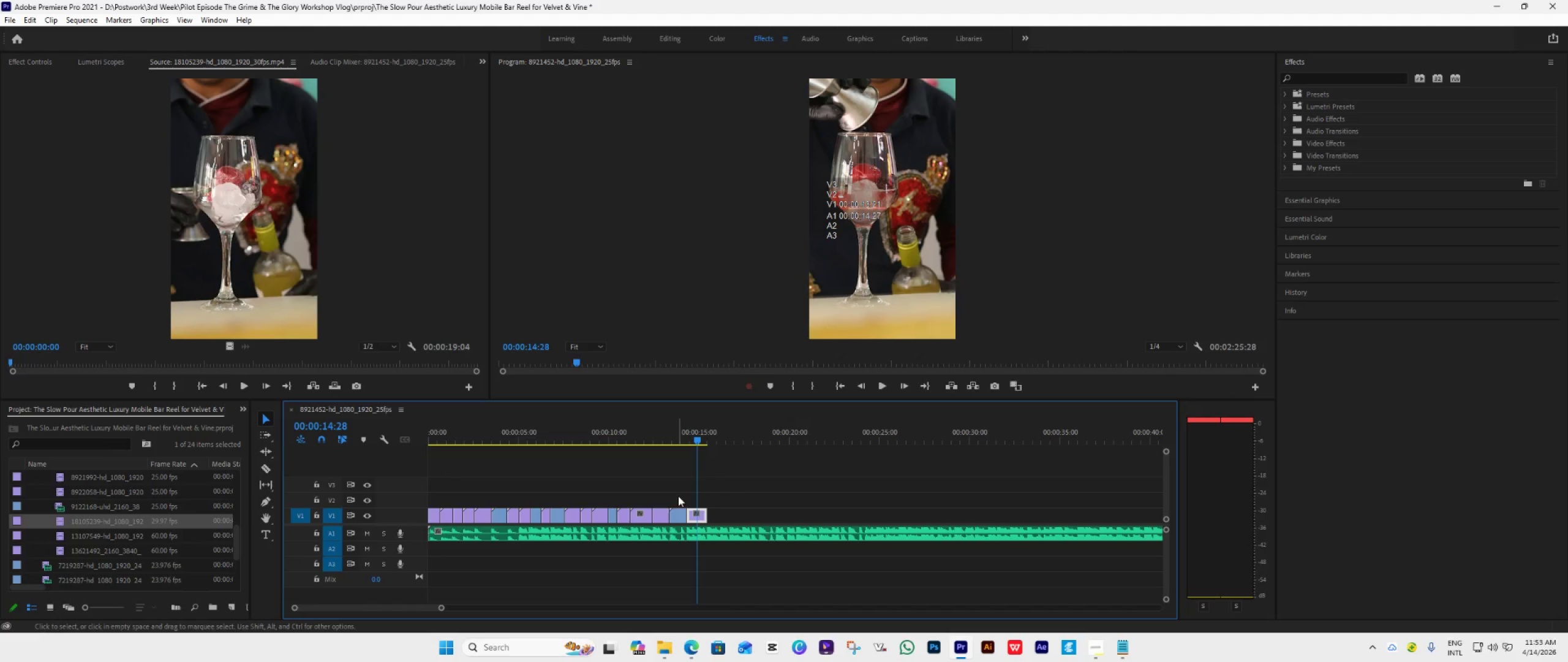 
left_click_drag(start_coordinate=[703, 516], to_coordinate=[690, 530])
 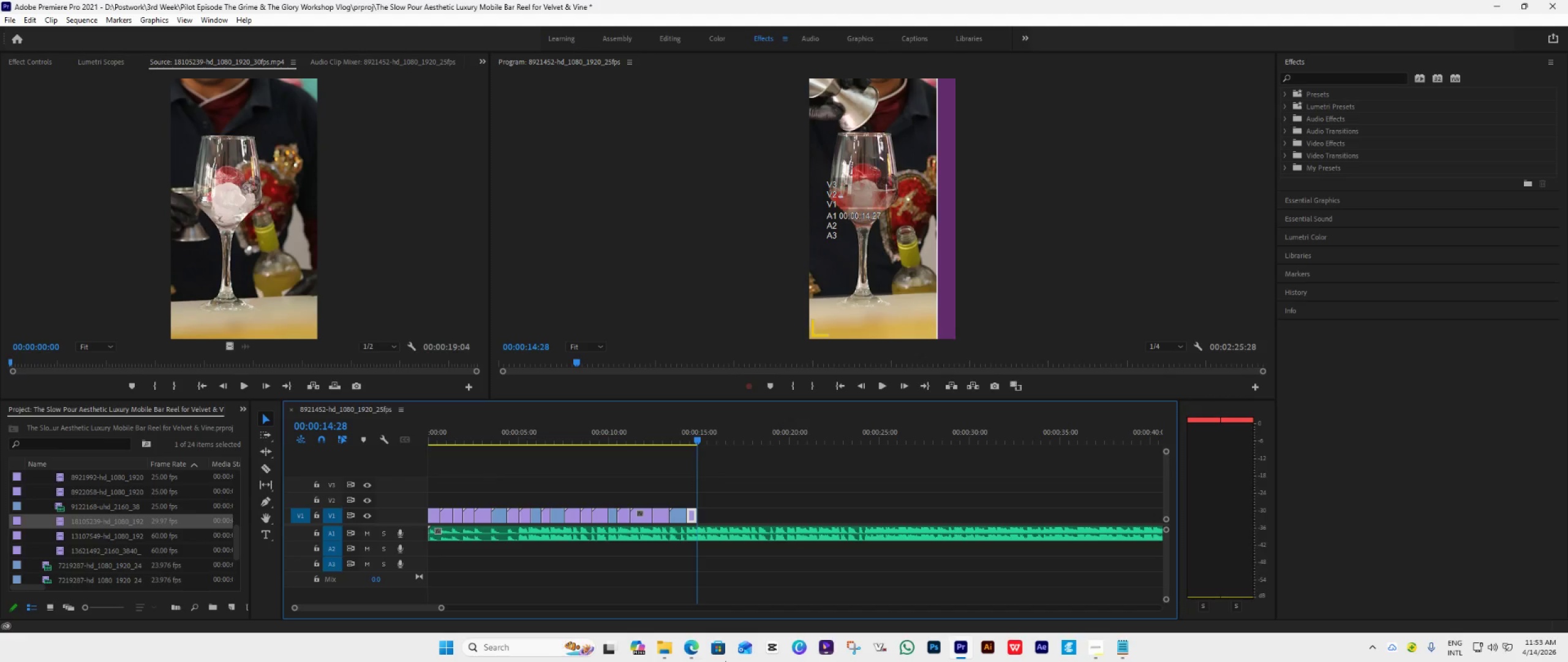 
left_click([690, 647])
 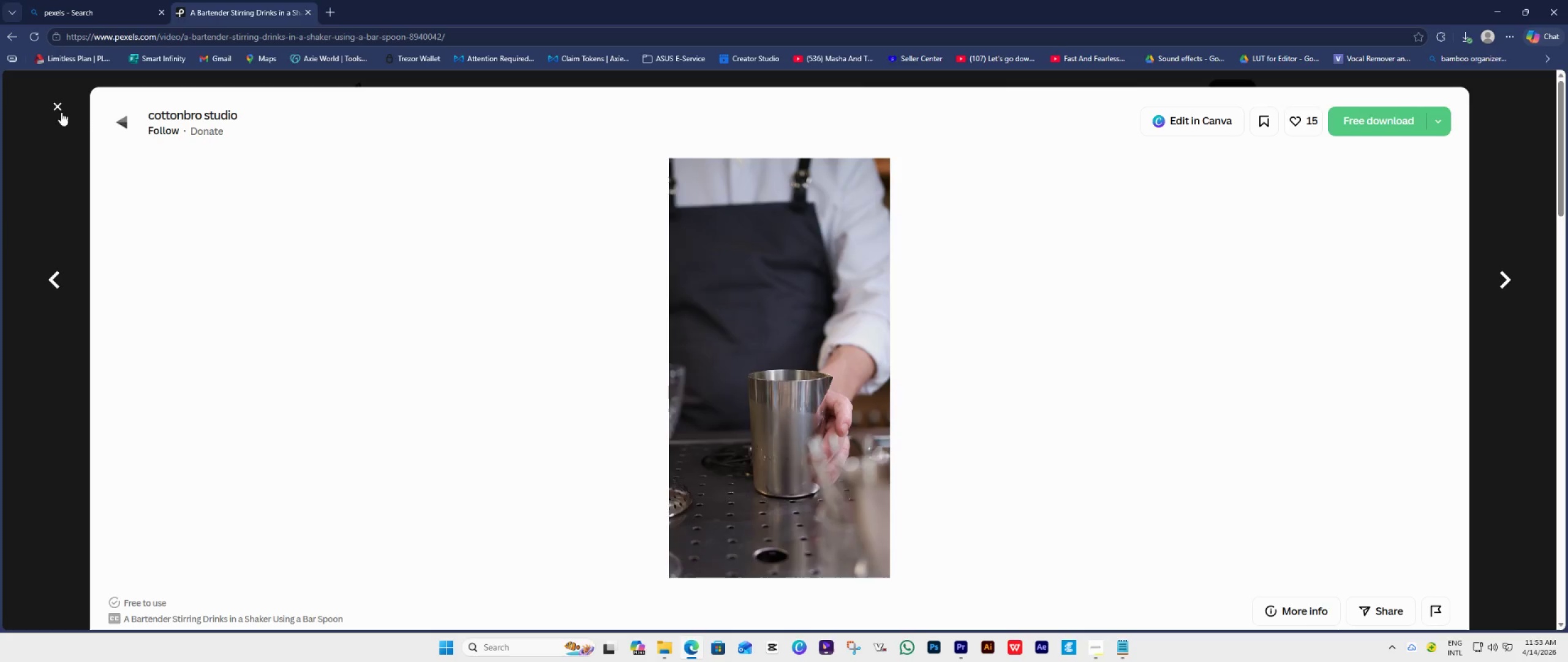 
left_click([61, 112])
 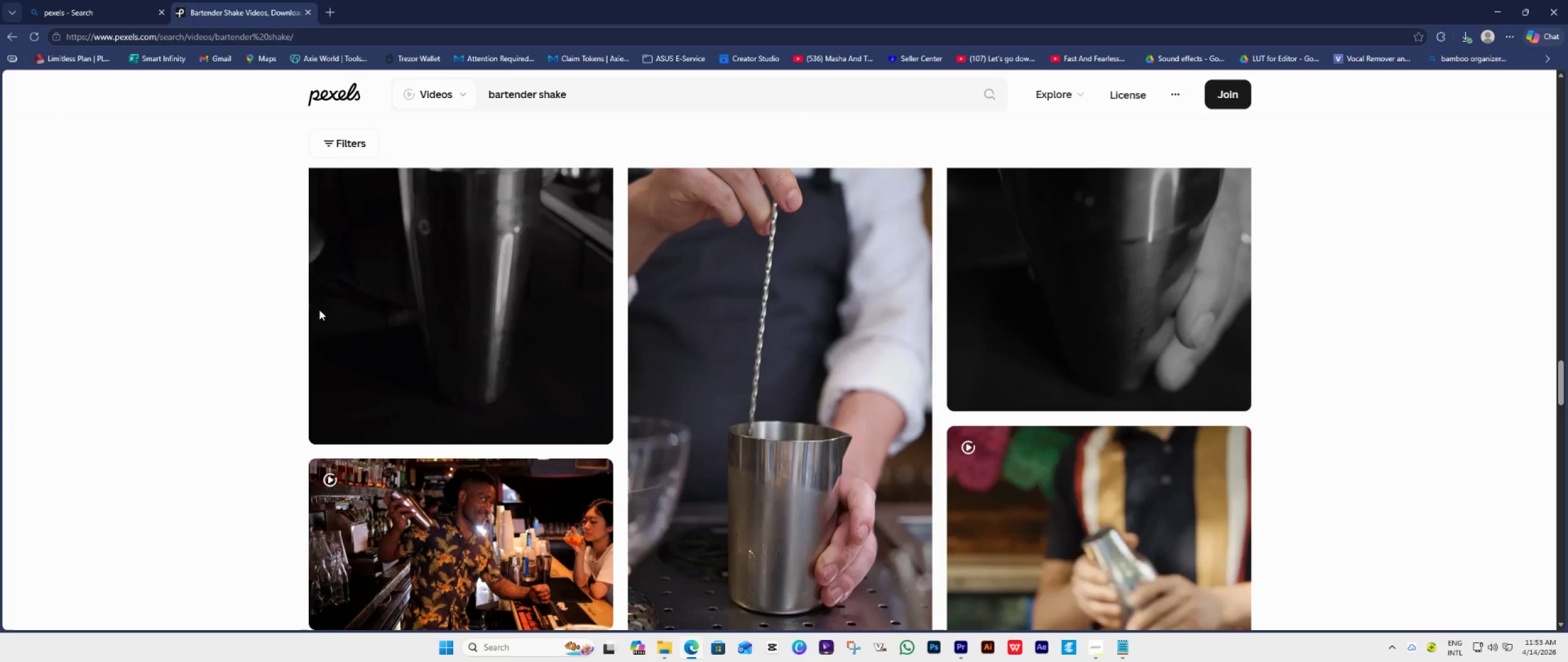 
scroll: coordinate [501, 386], scroll_direction: down, amount: 12.0
 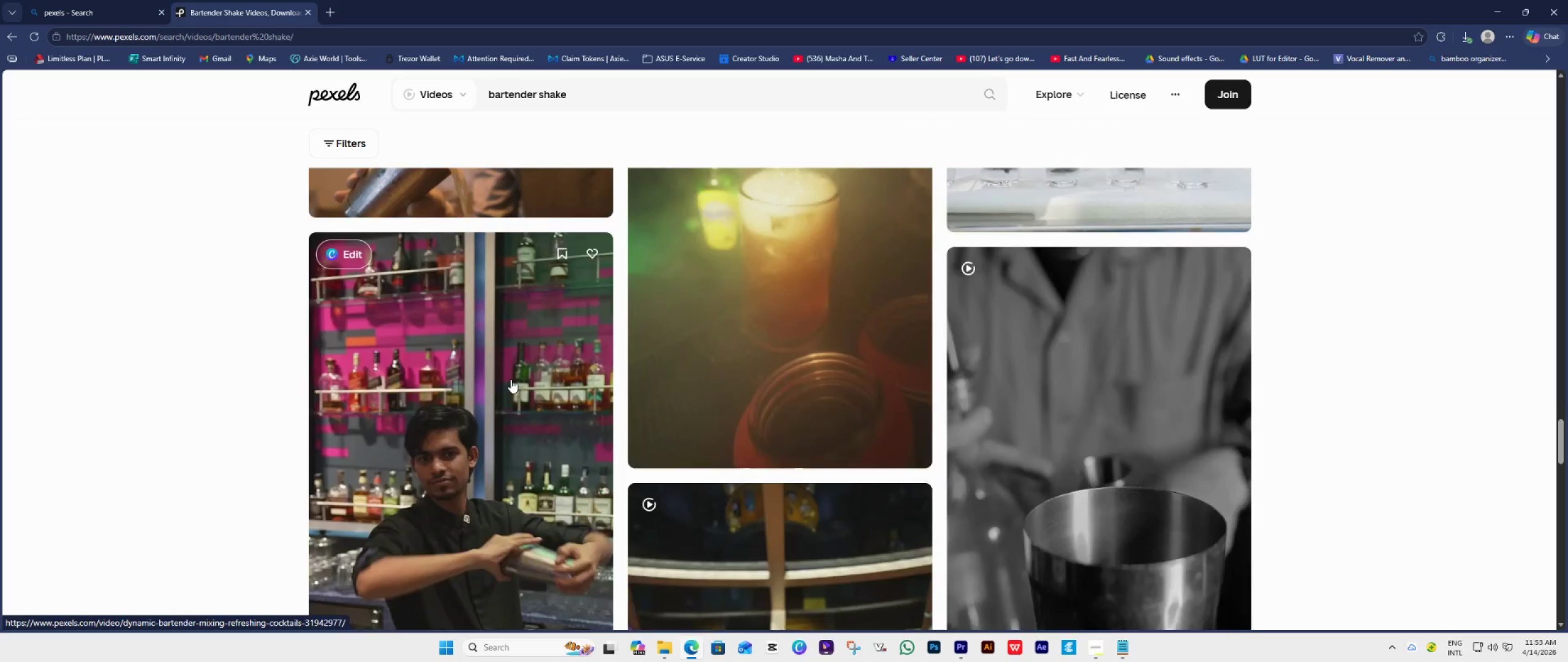 
scroll: coordinate [511, 379], scroll_direction: up, amount: 5.0
 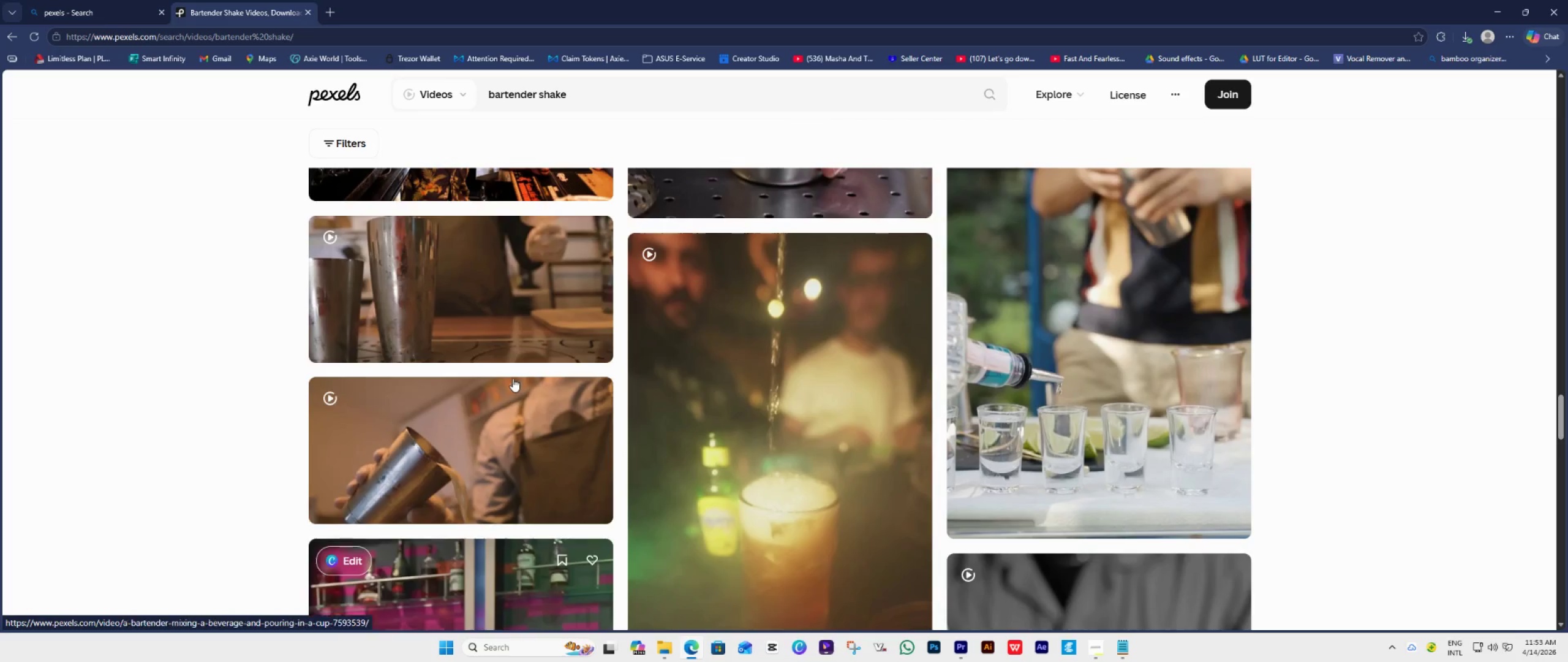 
mouse_move([528, 376])
 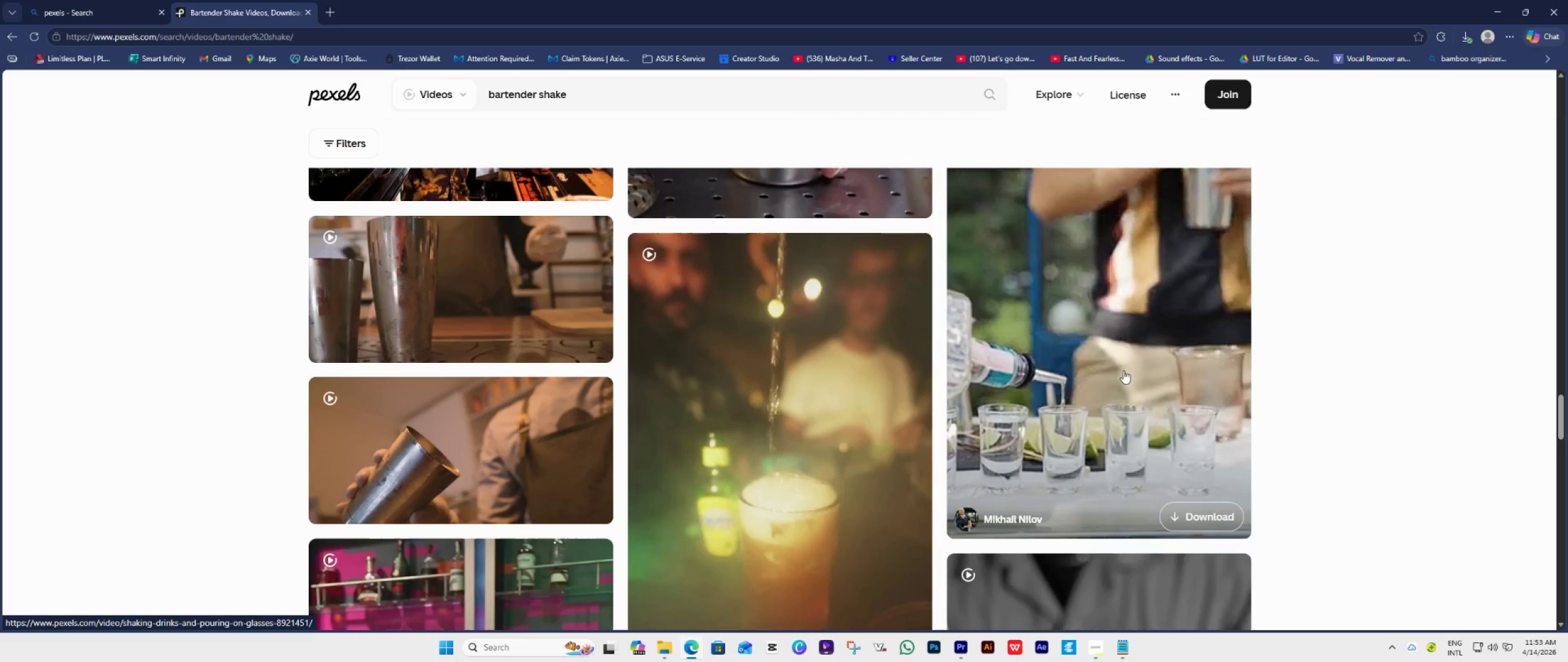 
scroll: coordinate [746, 495], scroll_direction: down, amount: 14.0
 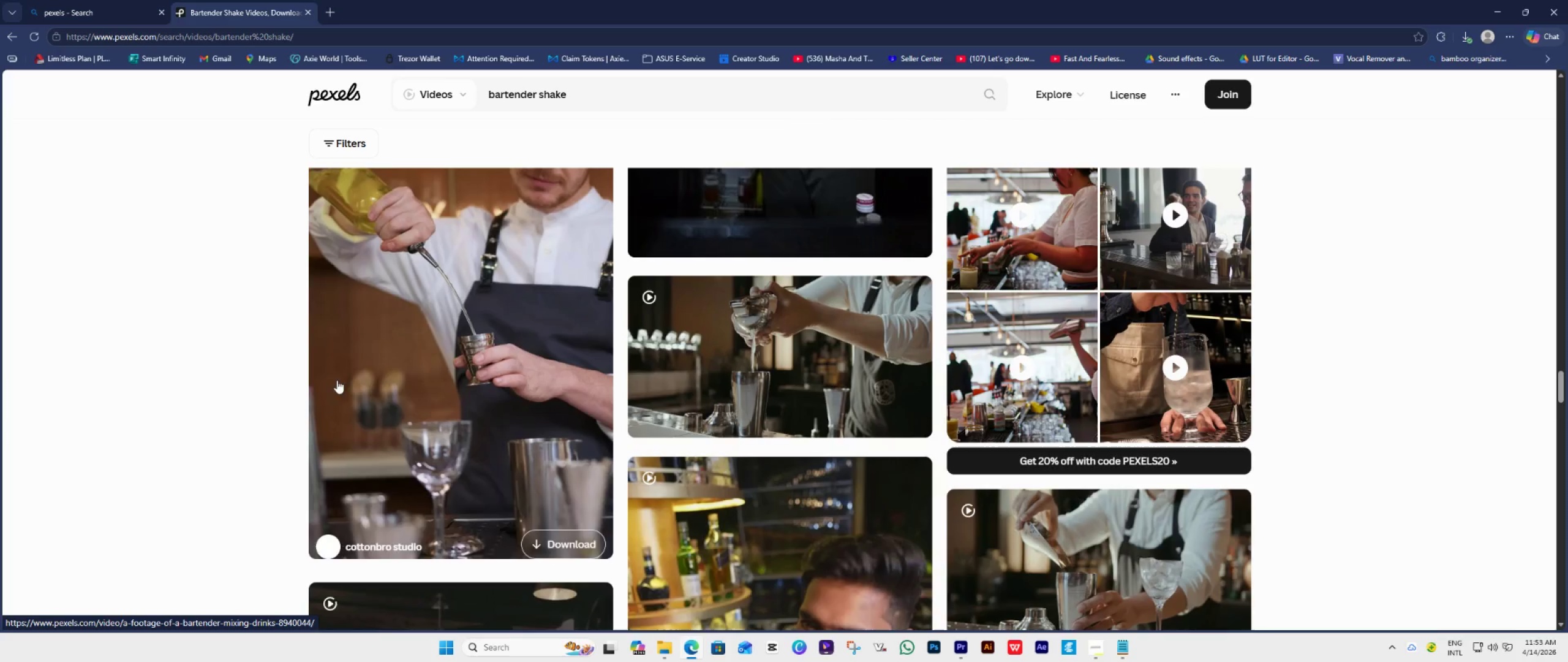 
left_click([415, 330])
 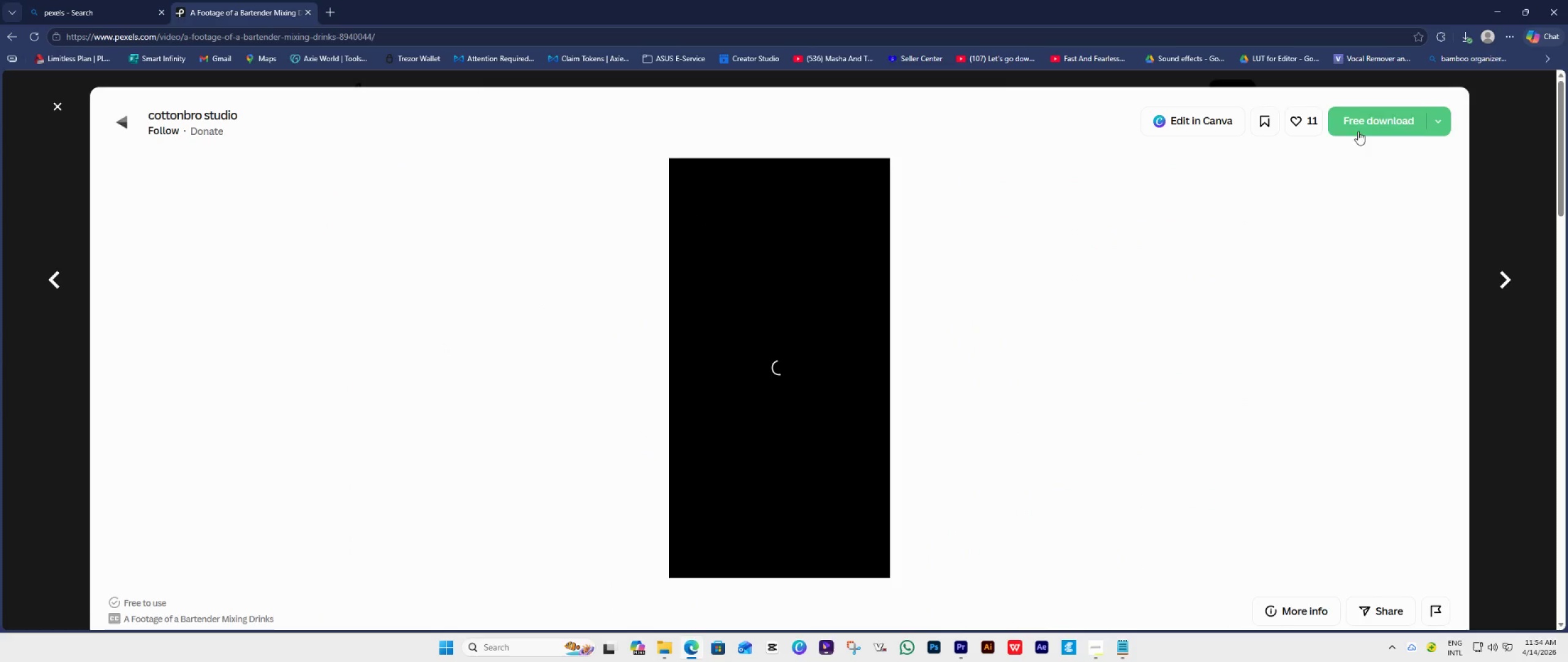 
left_click([1365, 128])
 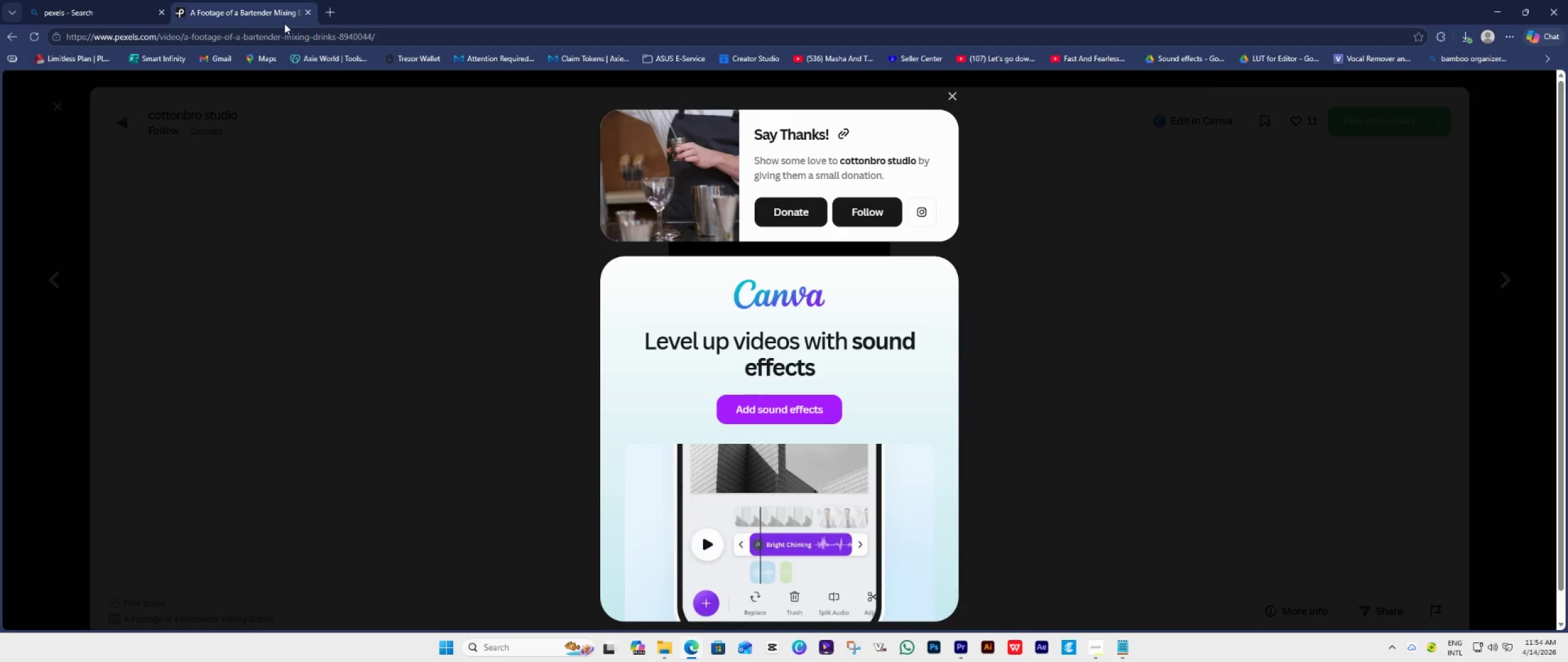 
double_click([284, 37])
 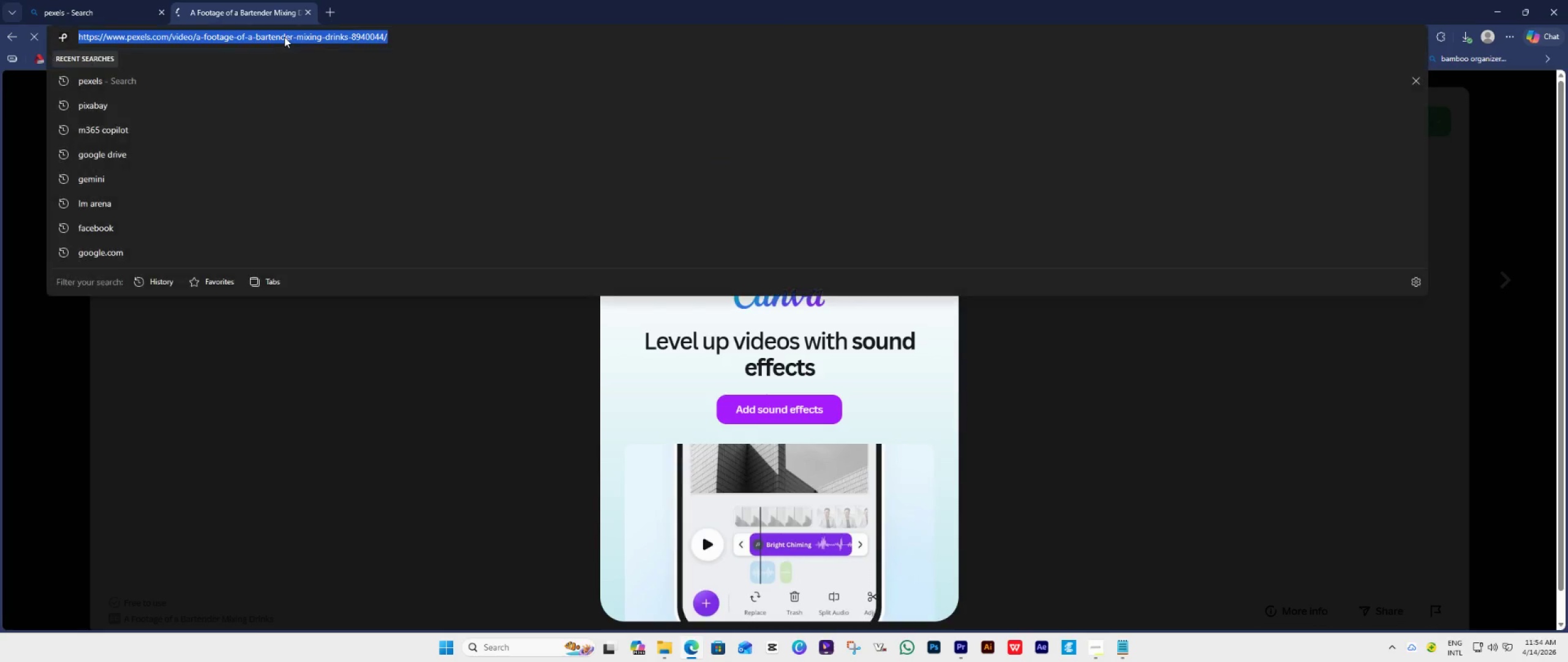 
key(Control+C)
 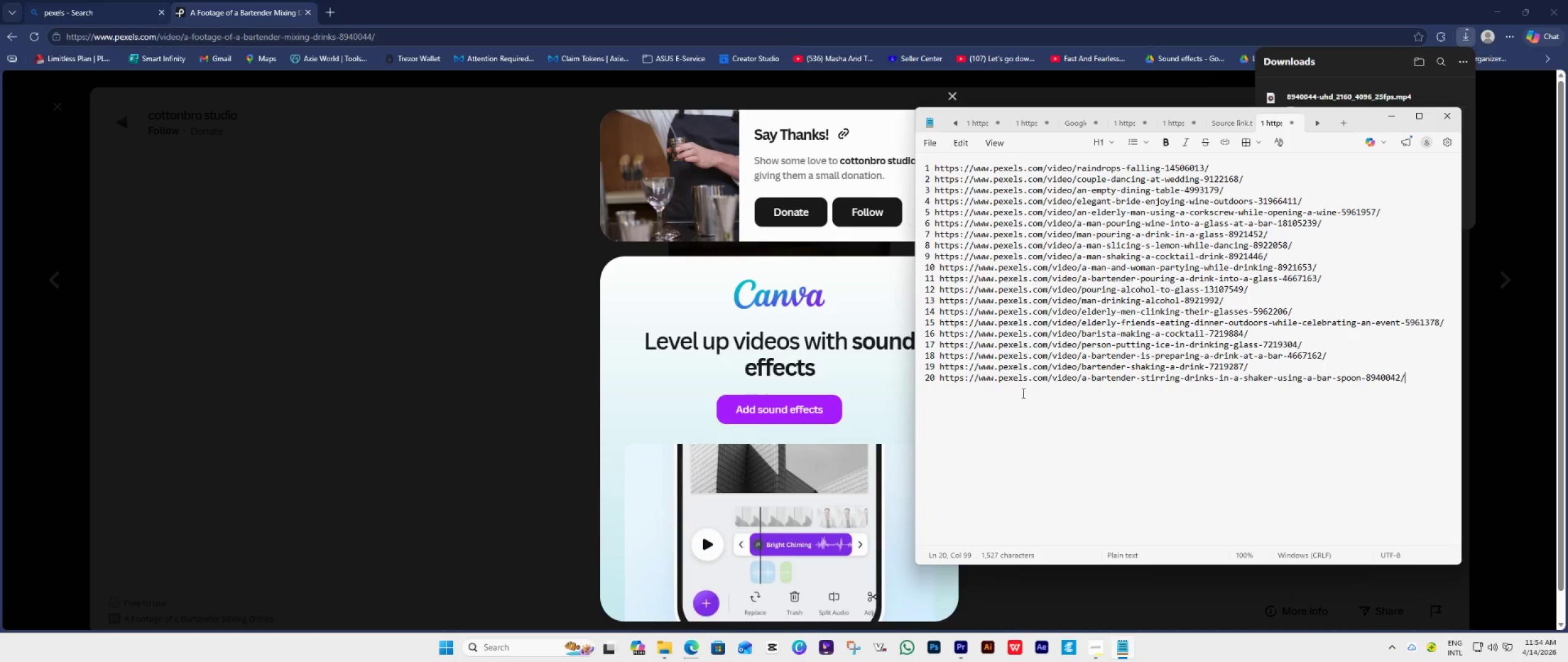 
key(Enter)
 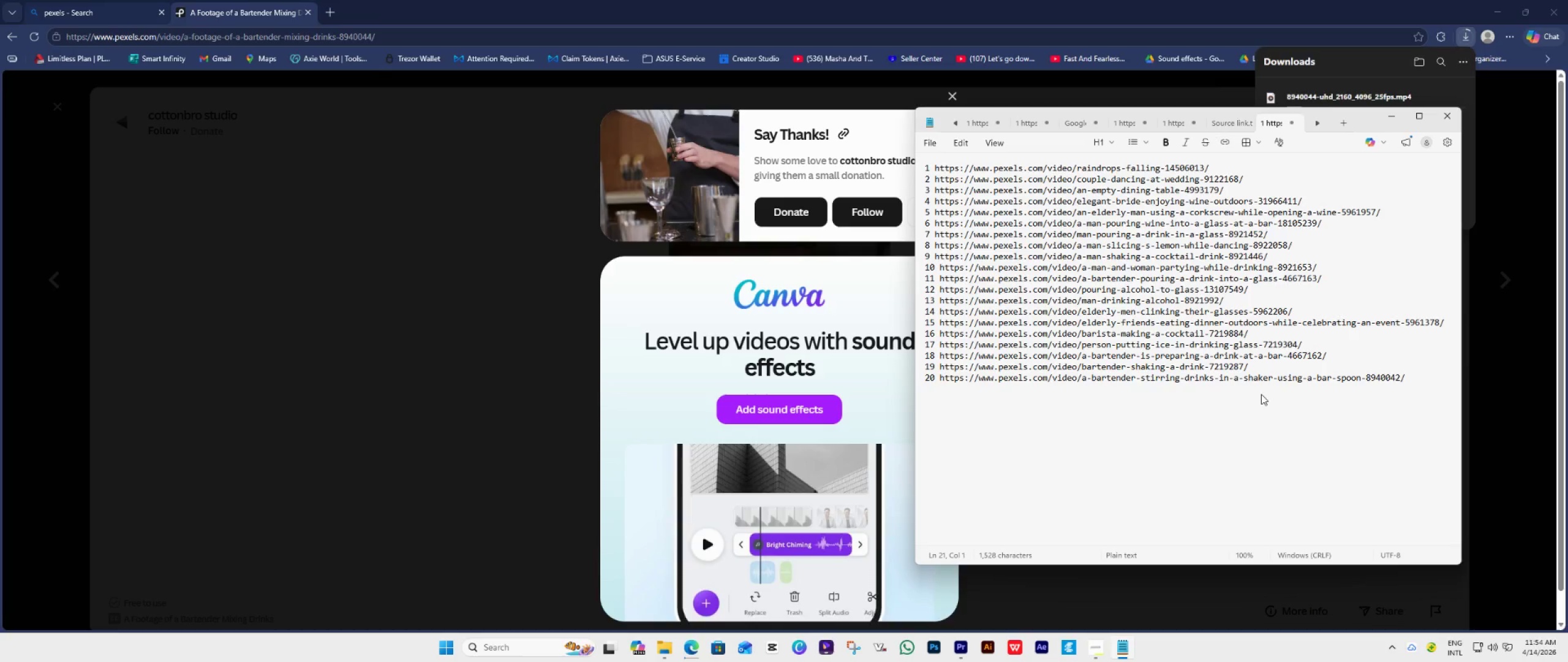 
type(21 )
 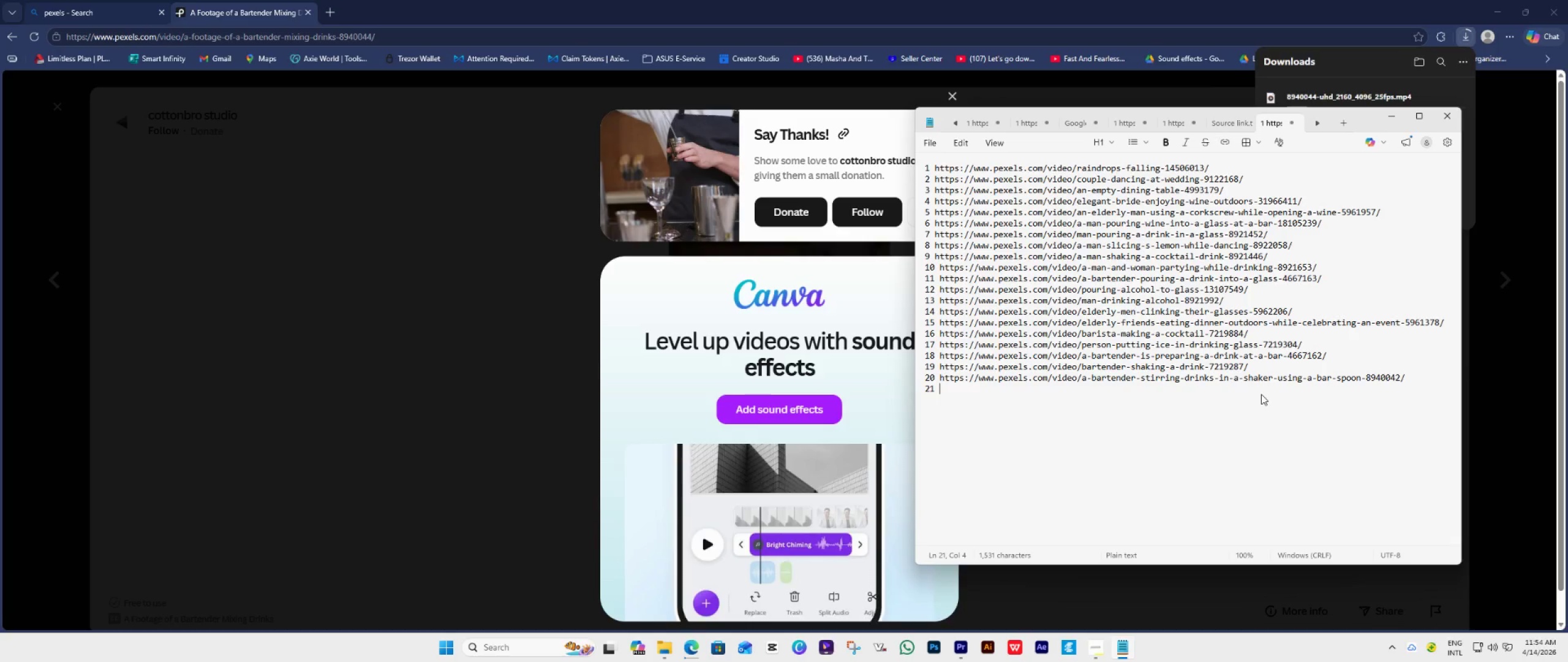 
key(Control+V)
 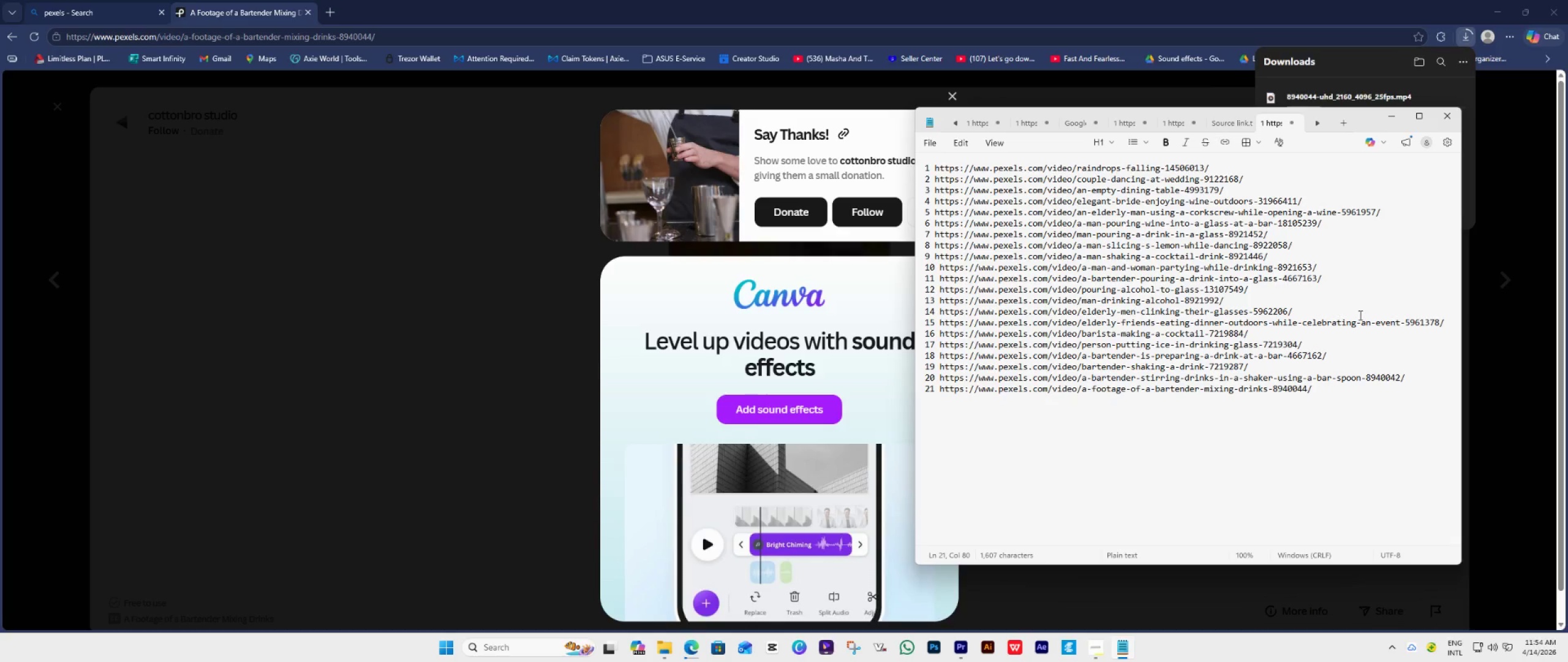 
key(Enter)
 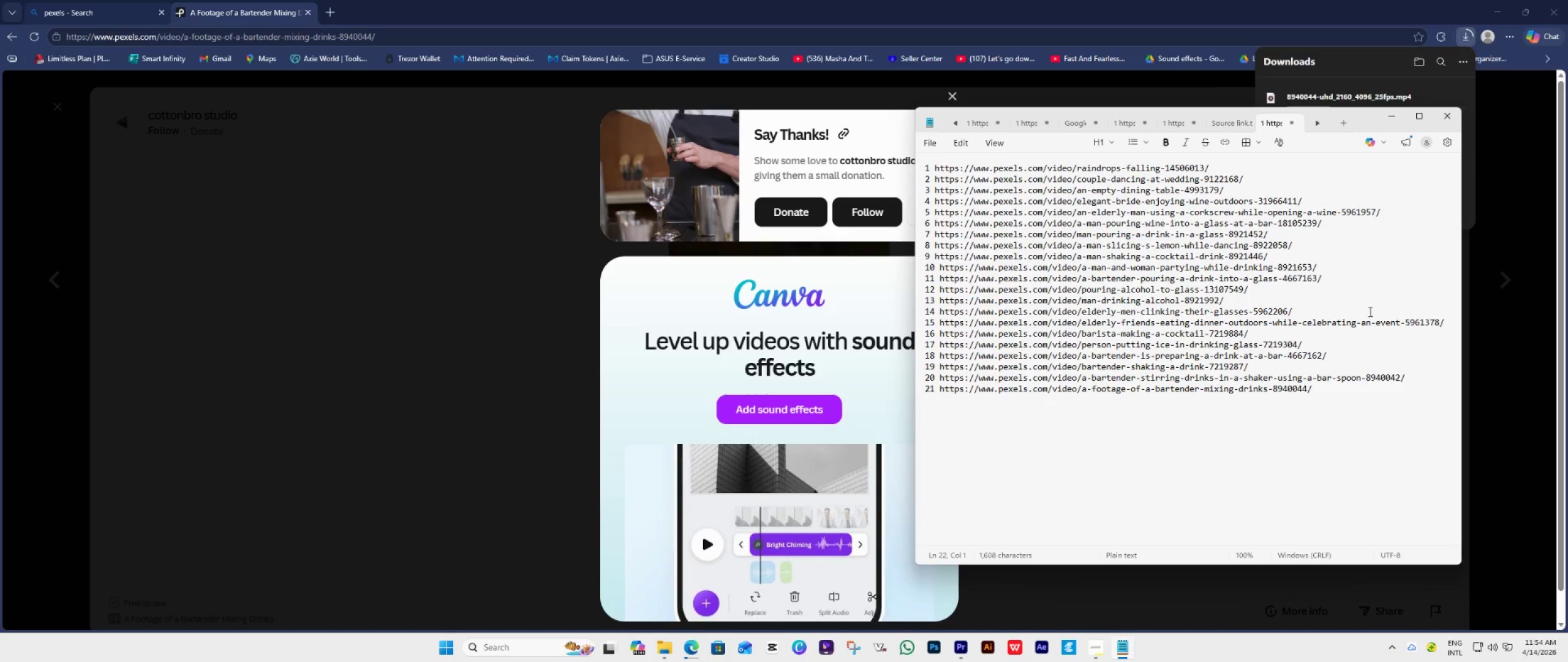 
type(22 )
 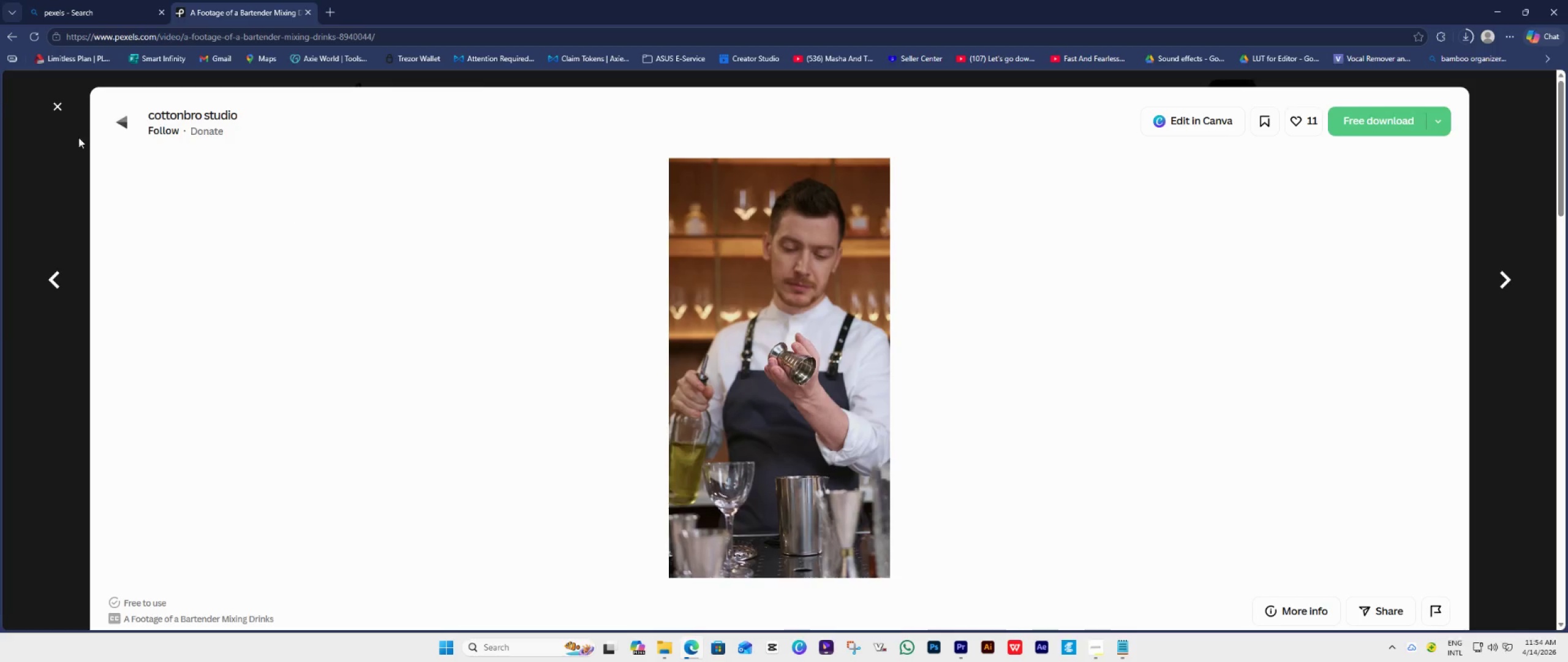 
scroll: coordinate [538, 414], scroll_direction: down, amount: 20.0
 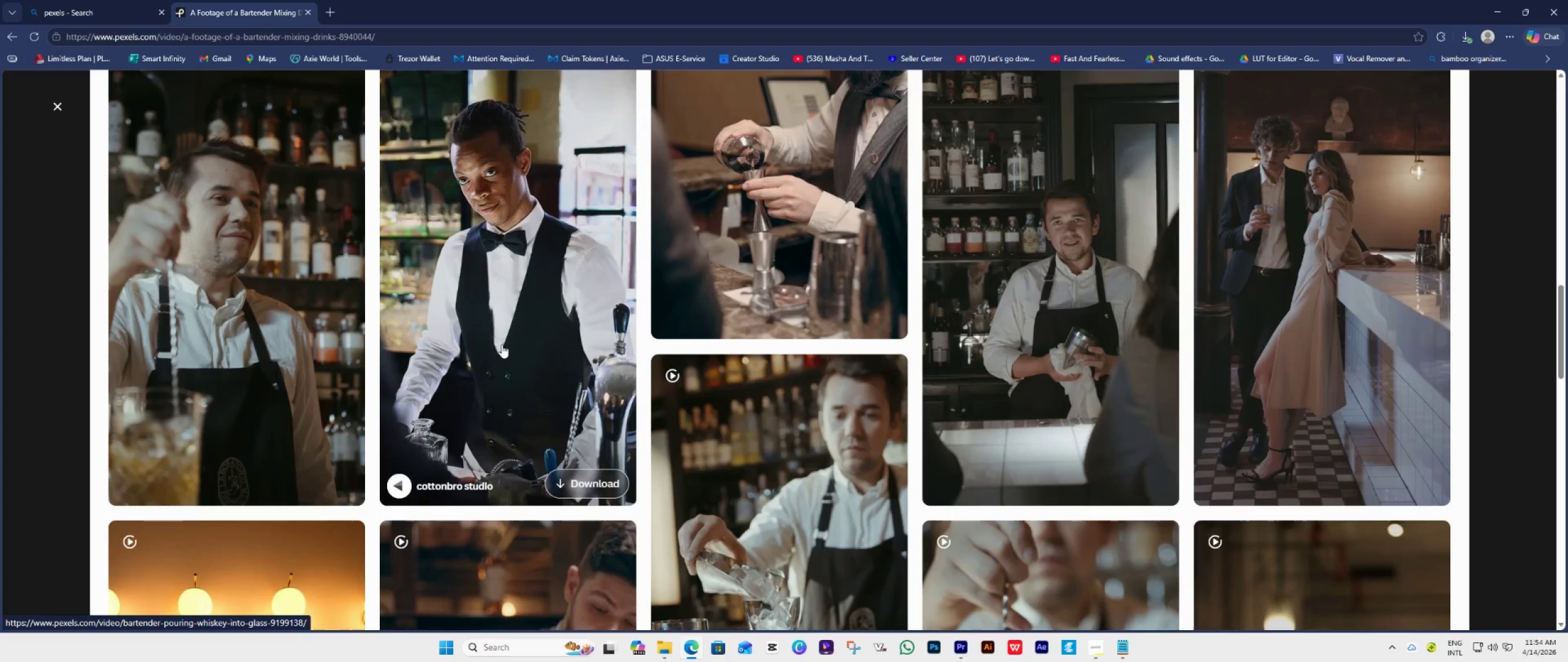 
left_click([502, 344])
 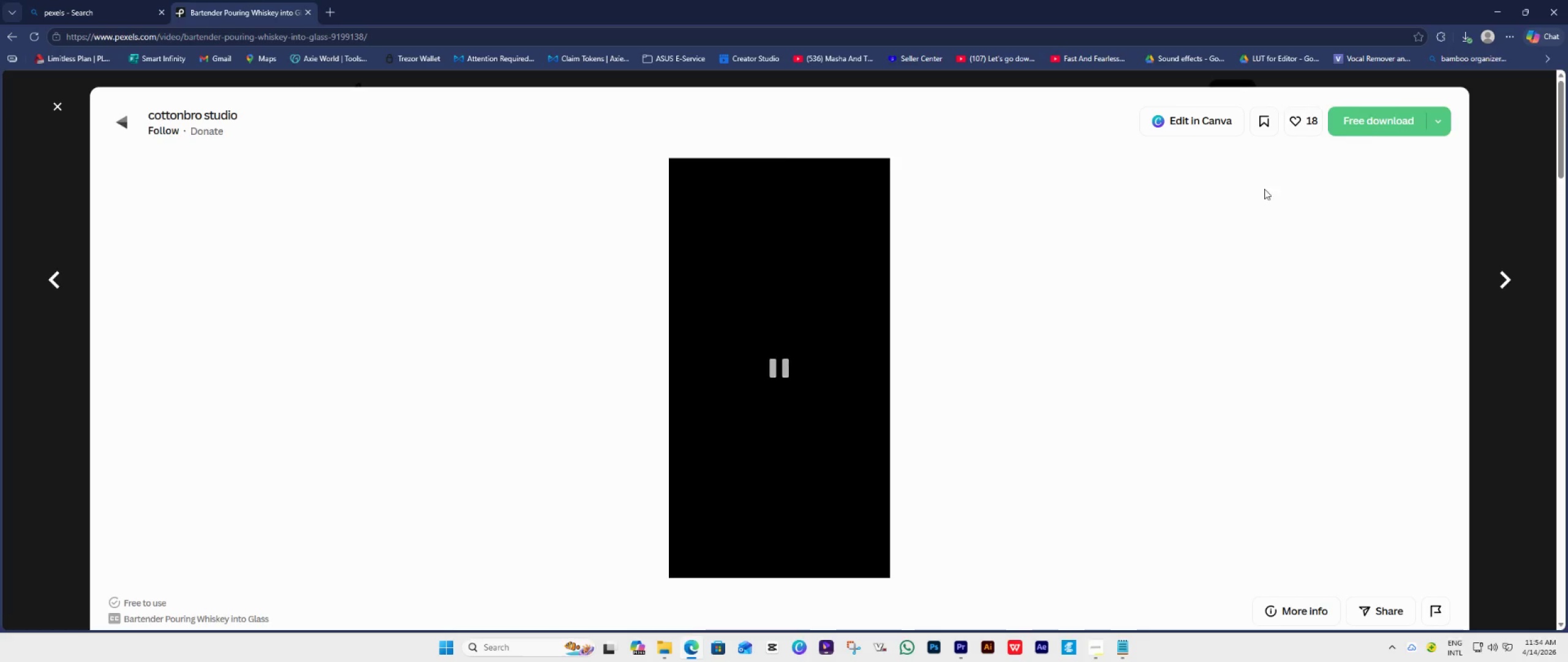 
left_click([1375, 129])
 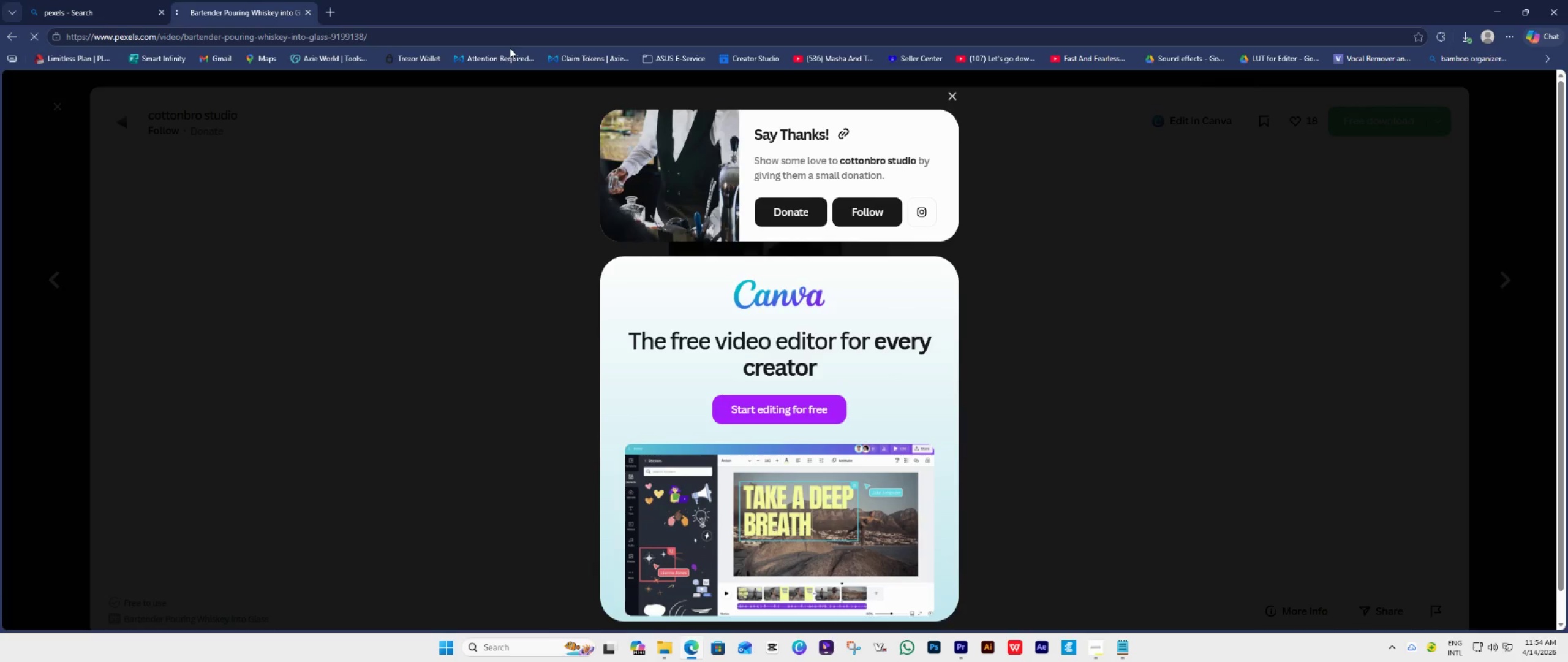 
left_click([507, 35])
 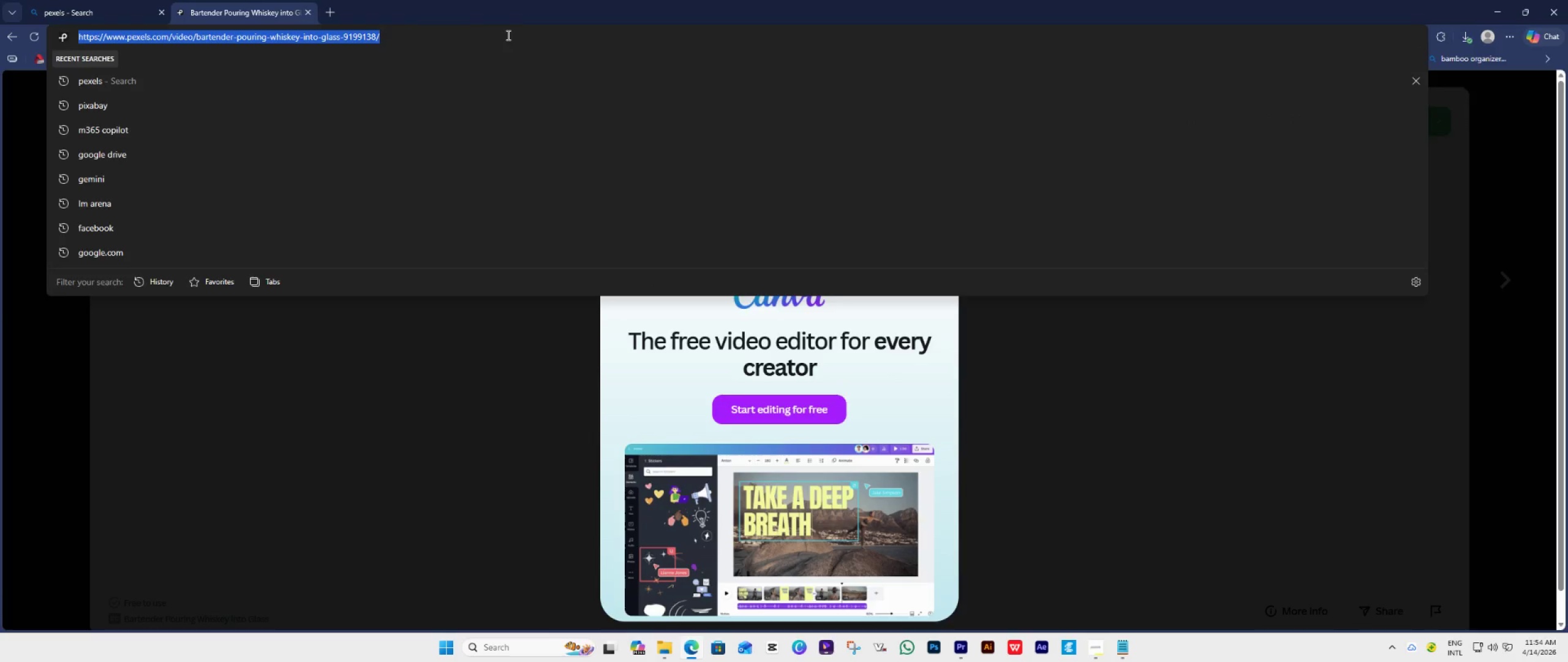 
key(Control+C)
 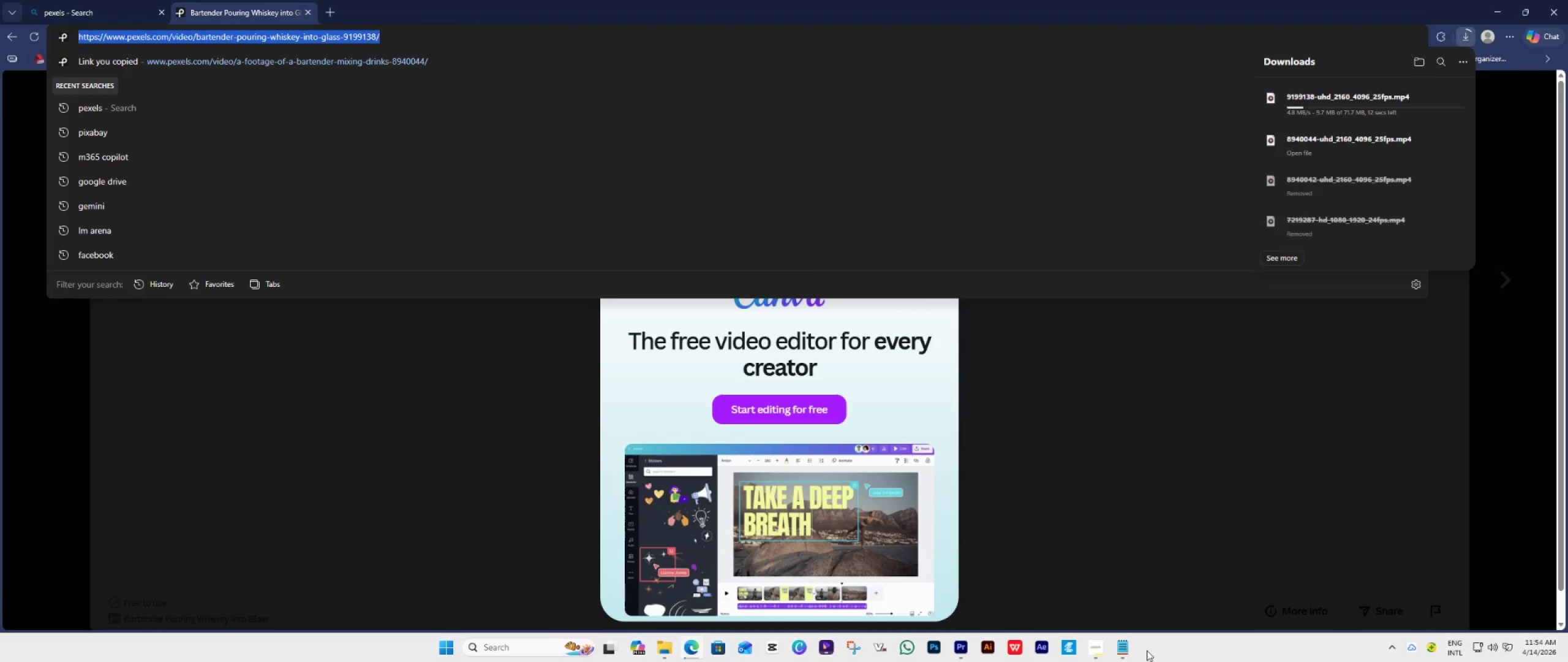 
left_click([1121, 650])
 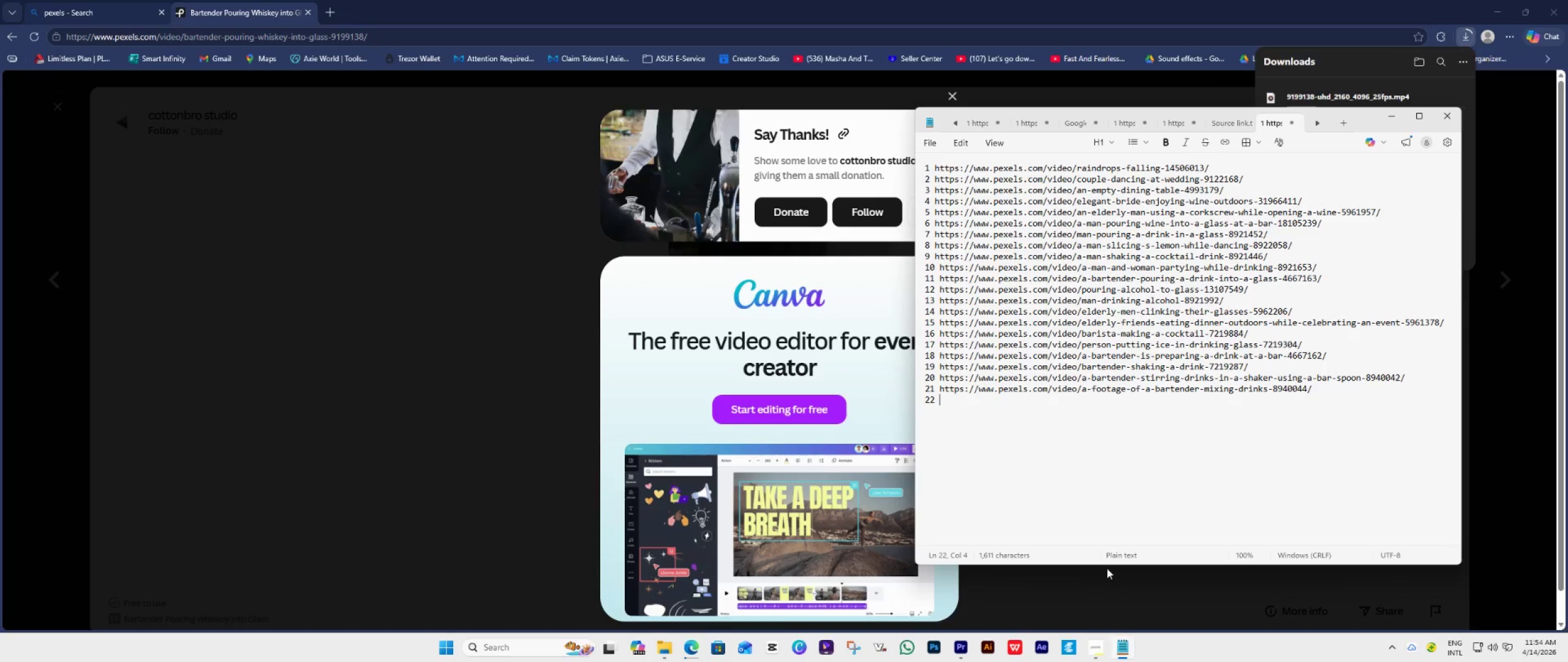 
key(Control+V)
 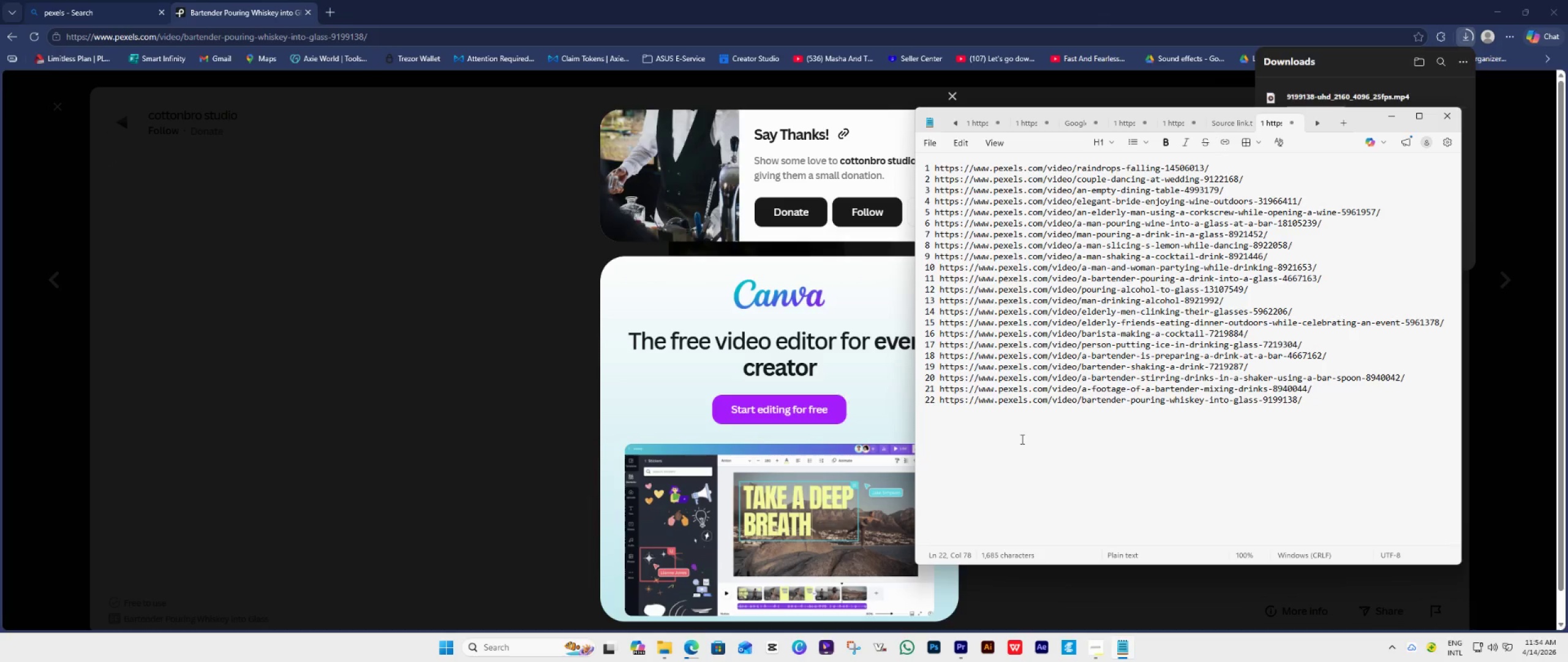 
key(Enter)
 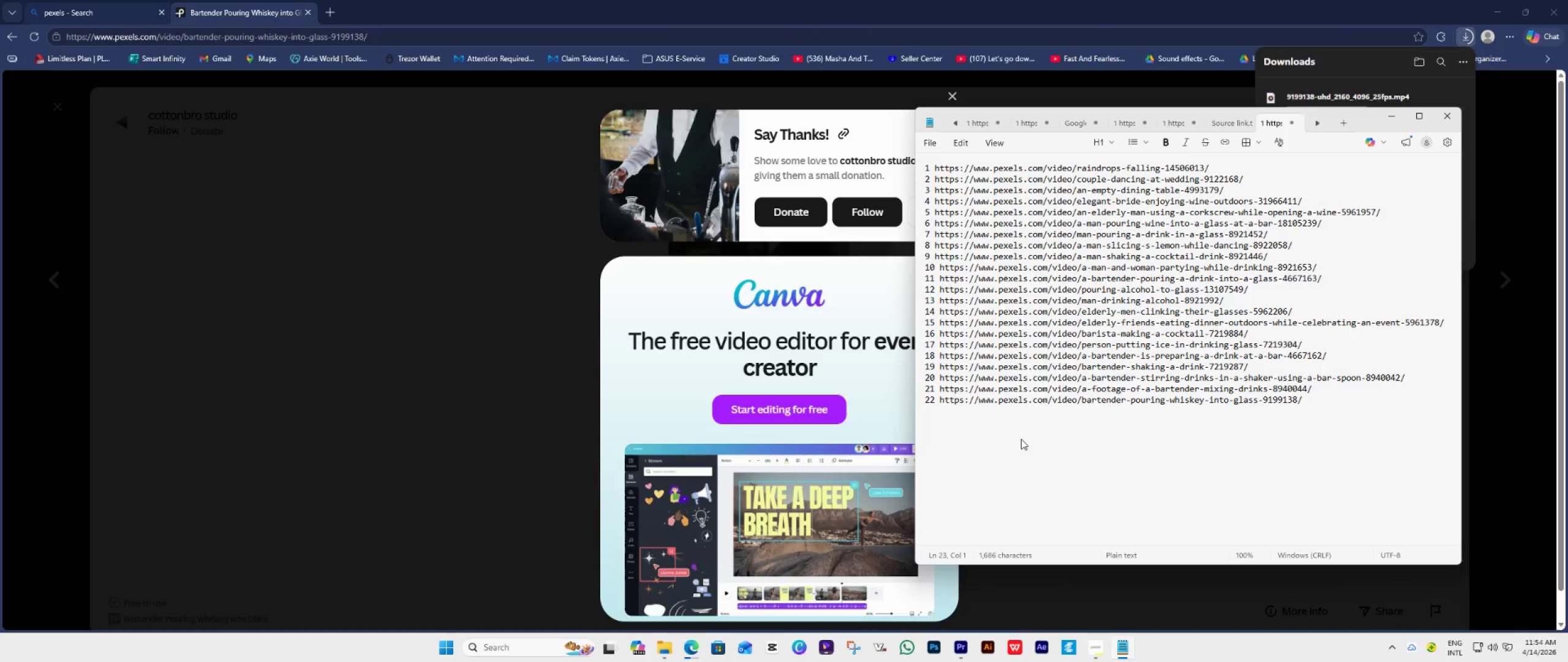 
type(23 )
 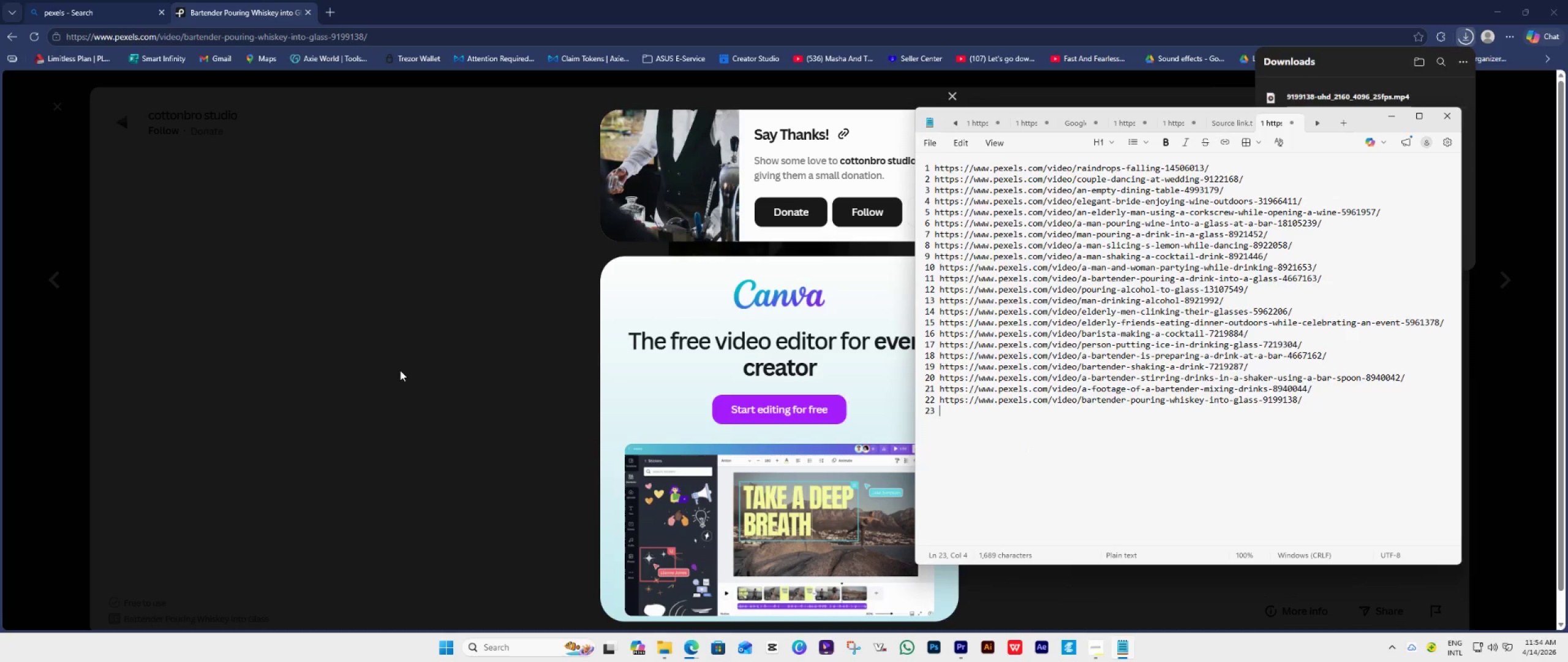 
left_click([382, 355])
 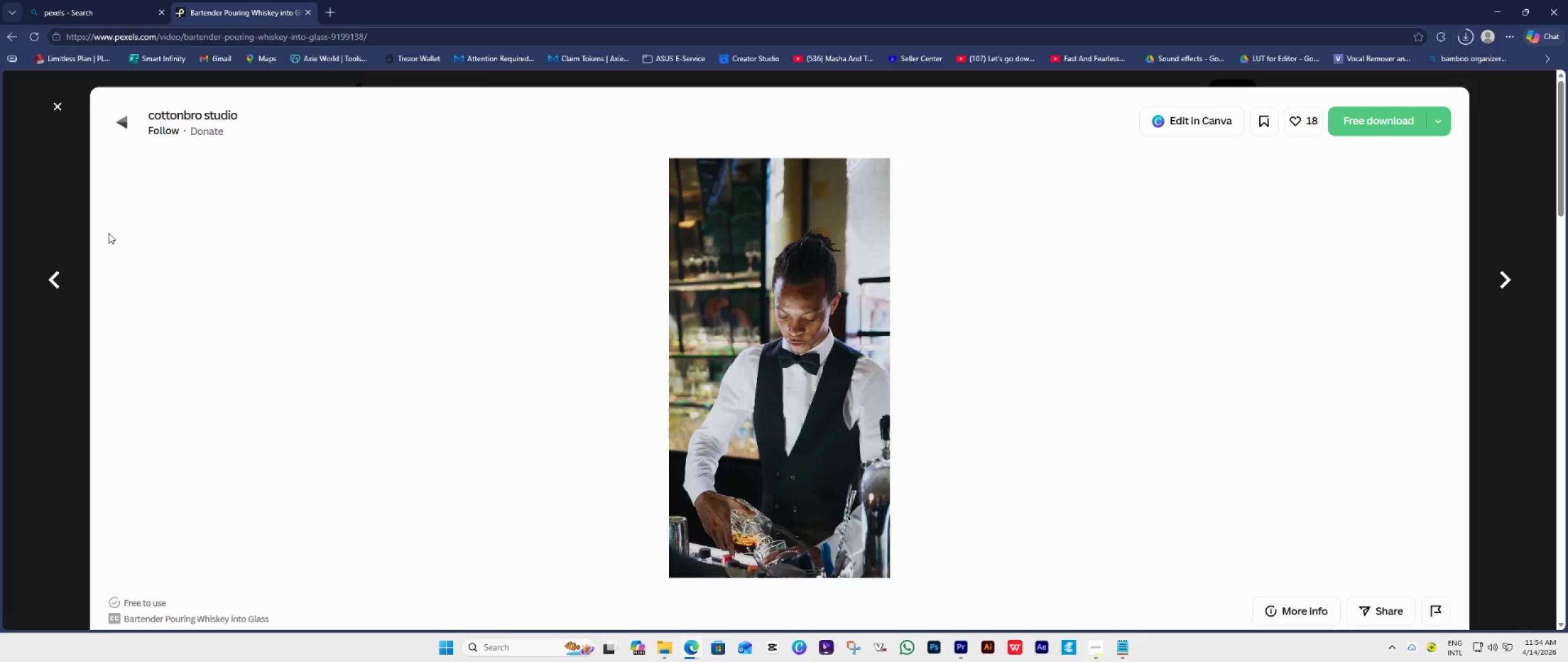 
scroll: coordinate [733, 460], scroll_direction: down, amount: 19.0
 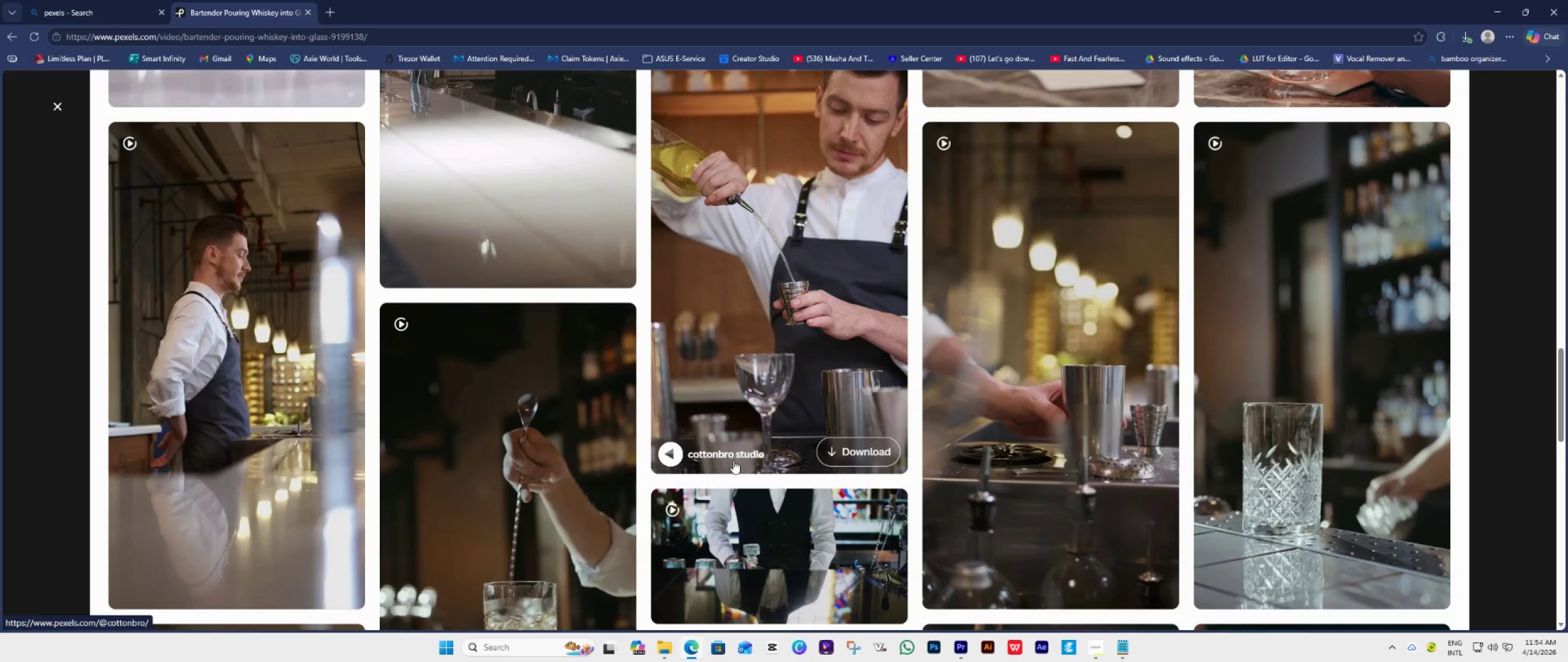 
scroll: coordinate [733, 460], scroll_direction: up, amount: 3.0
 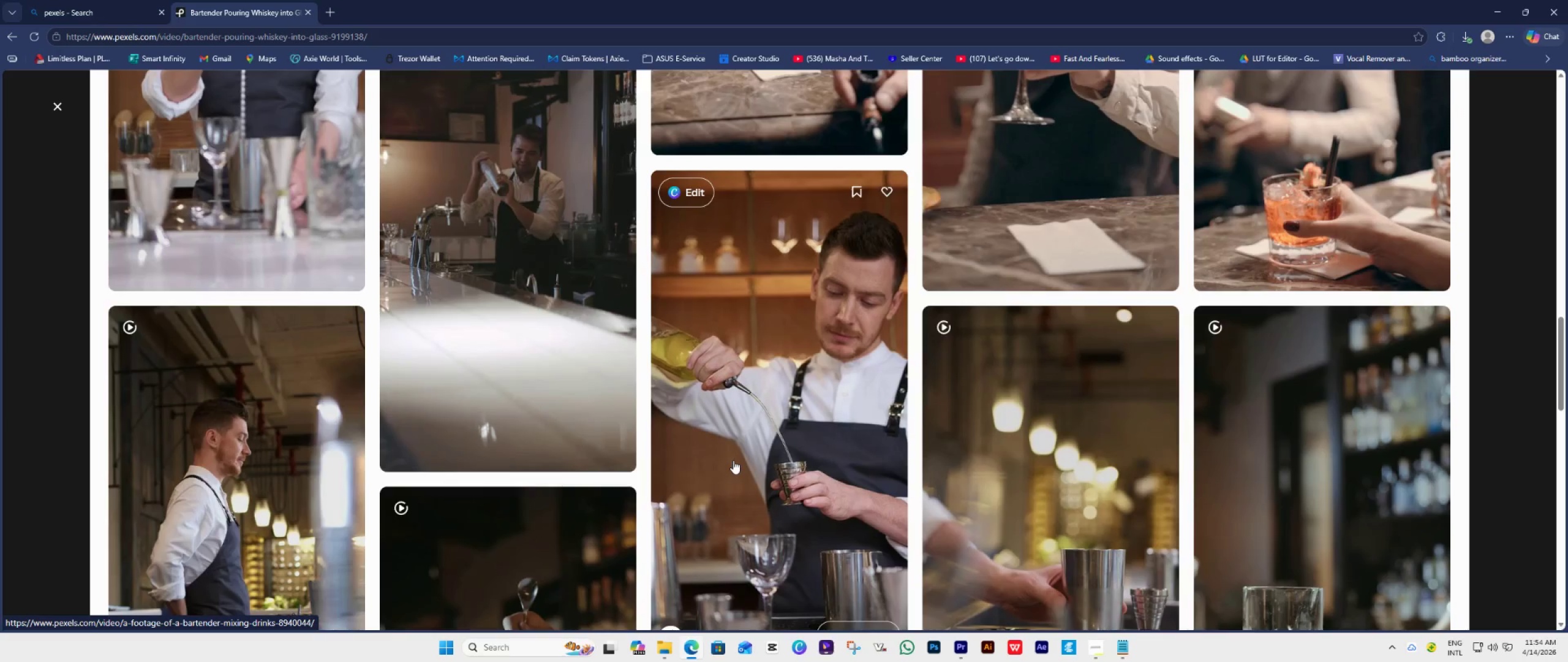 
scroll: coordinate [726, 484], scroll_direction: down, amount: 8.0
 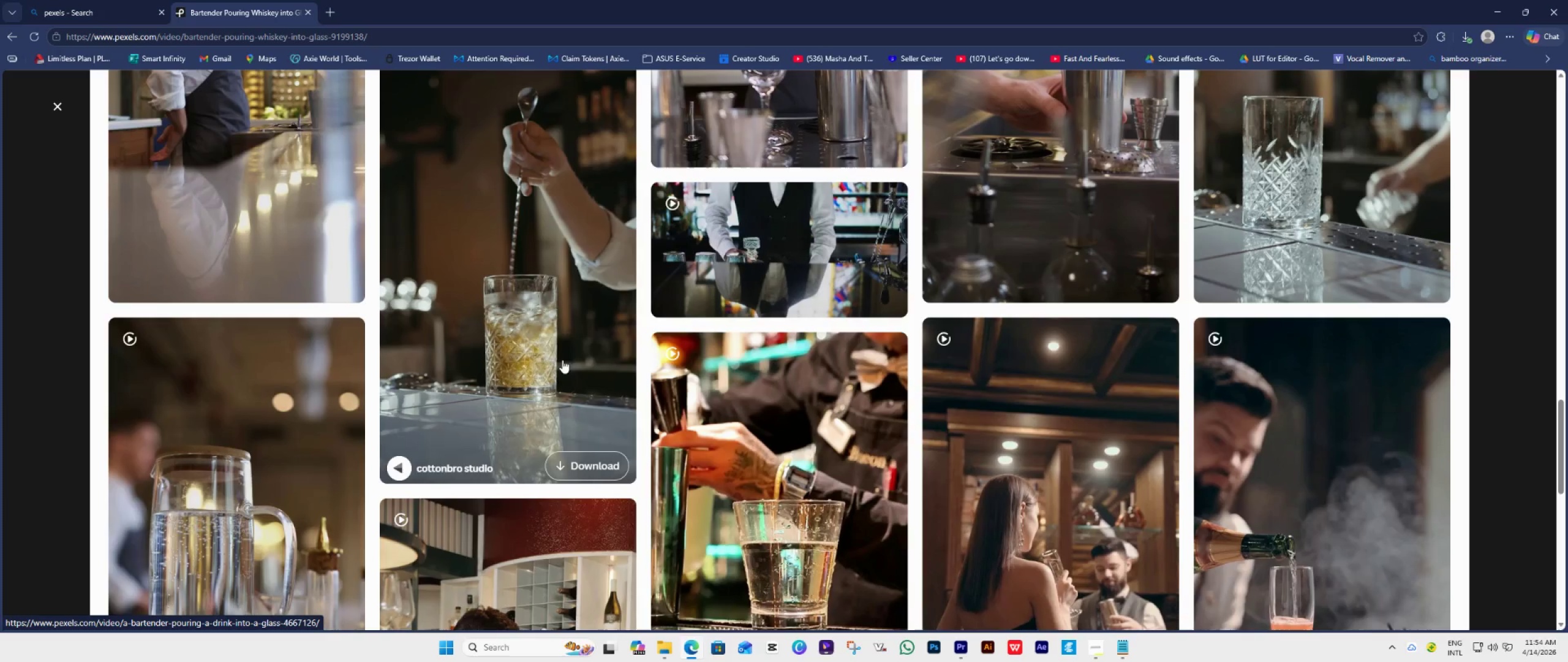 
left_click([554, 337])
 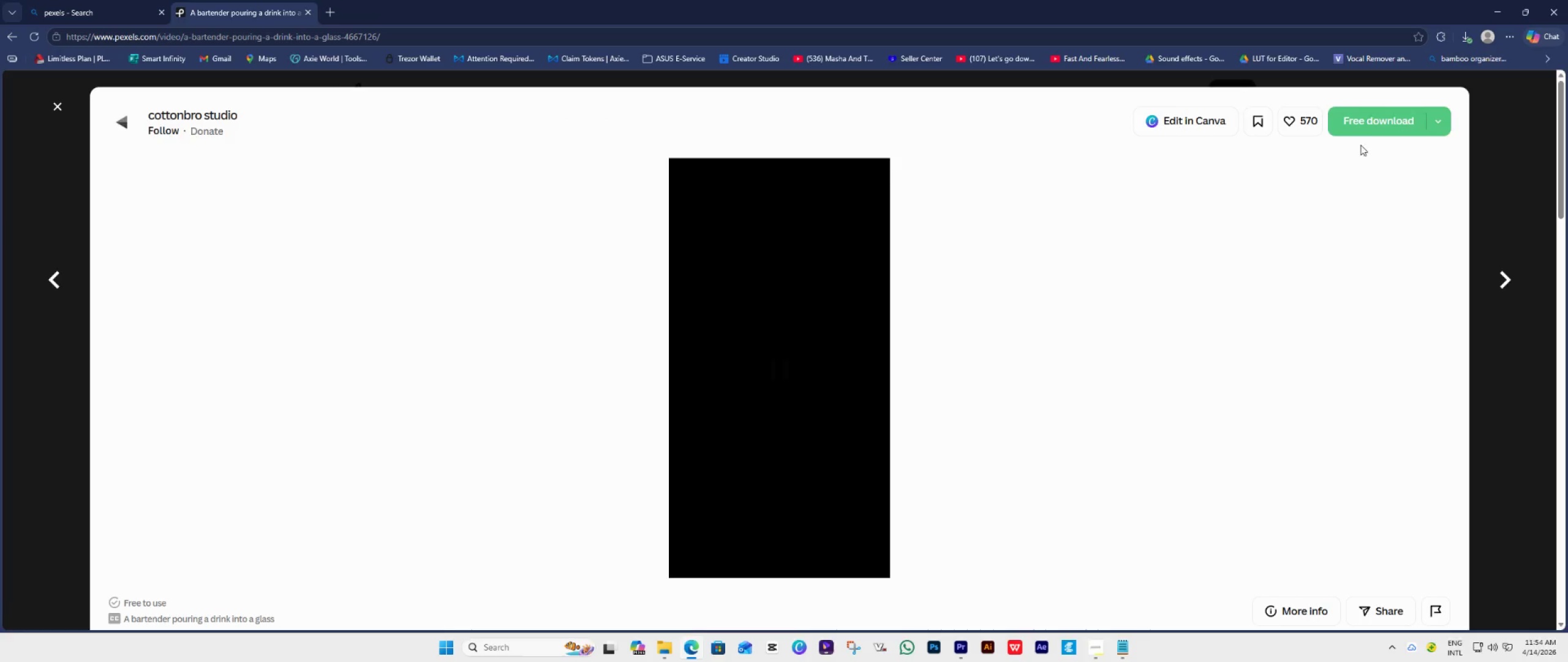 
left_click([1370, 120])
 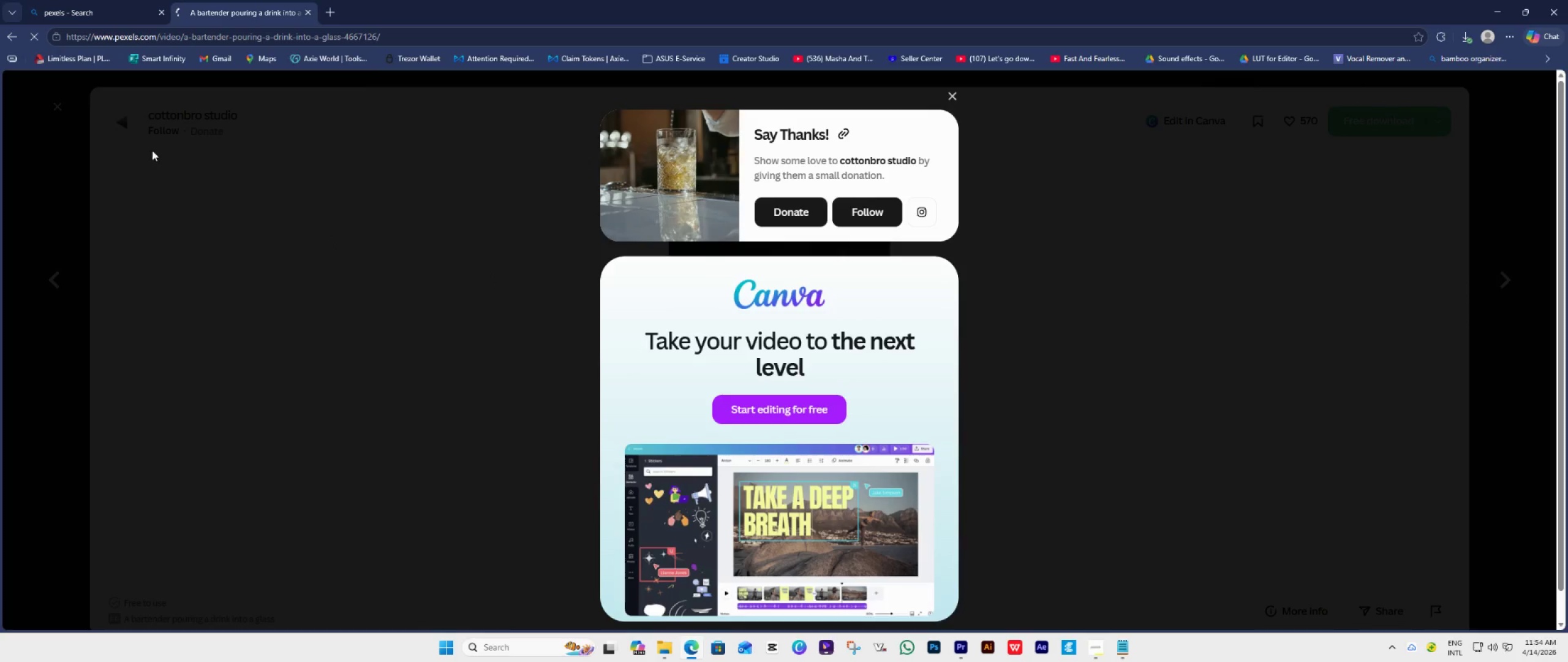 
left_click([270, 36])
 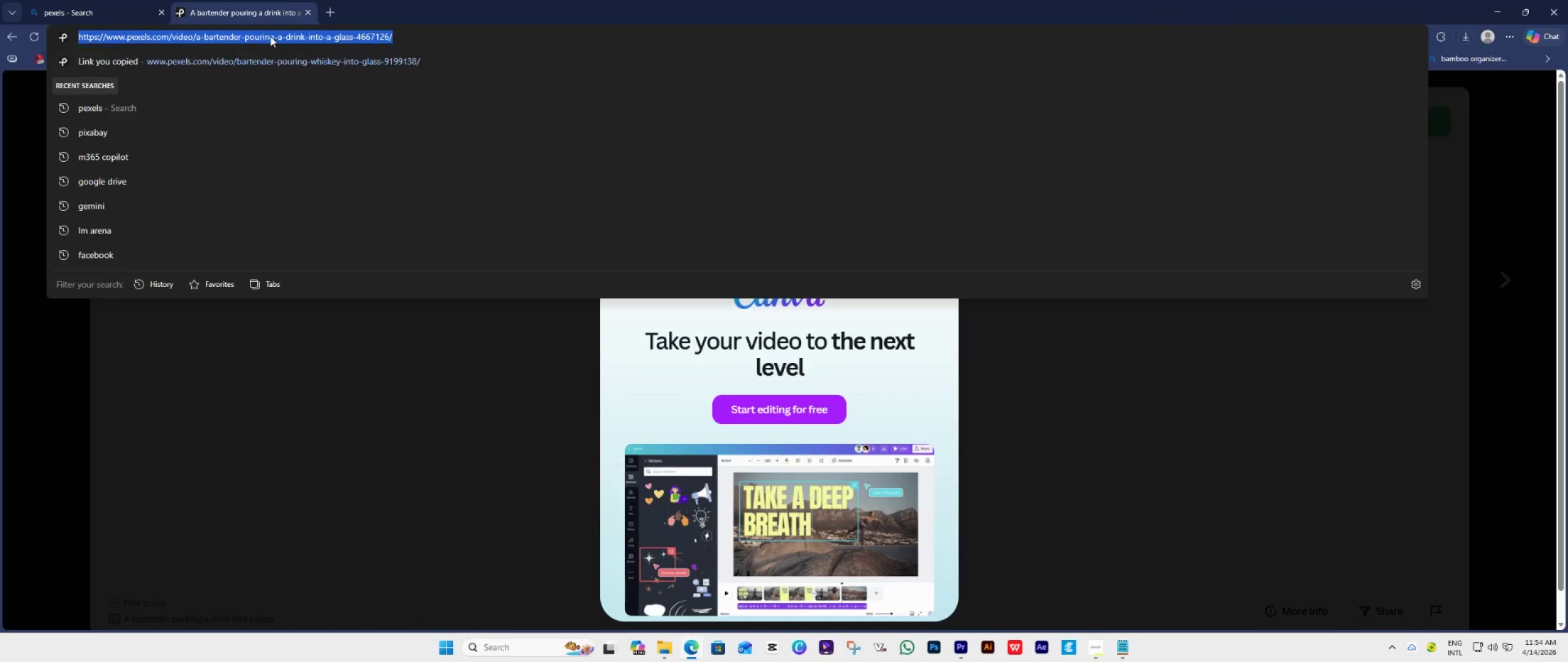 
key(Control+C)
 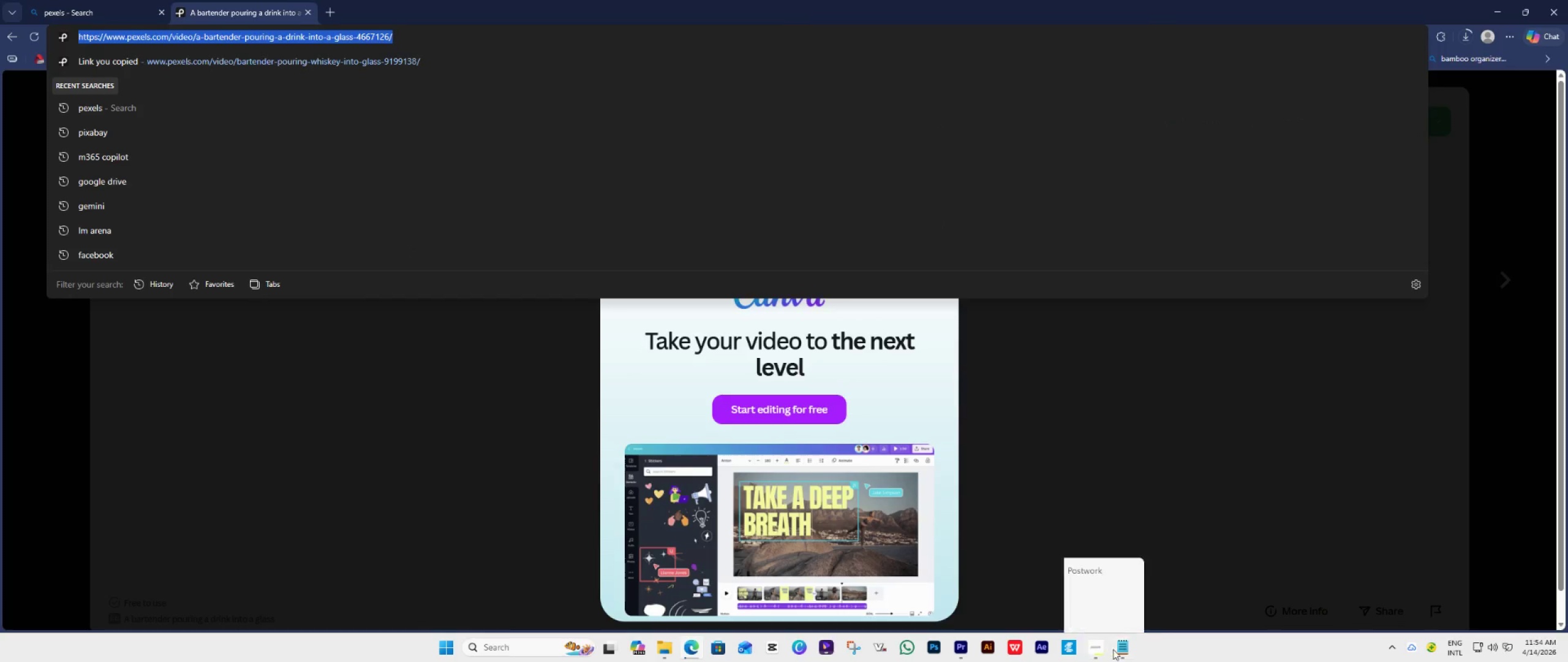 
left_click([1117, 649])
 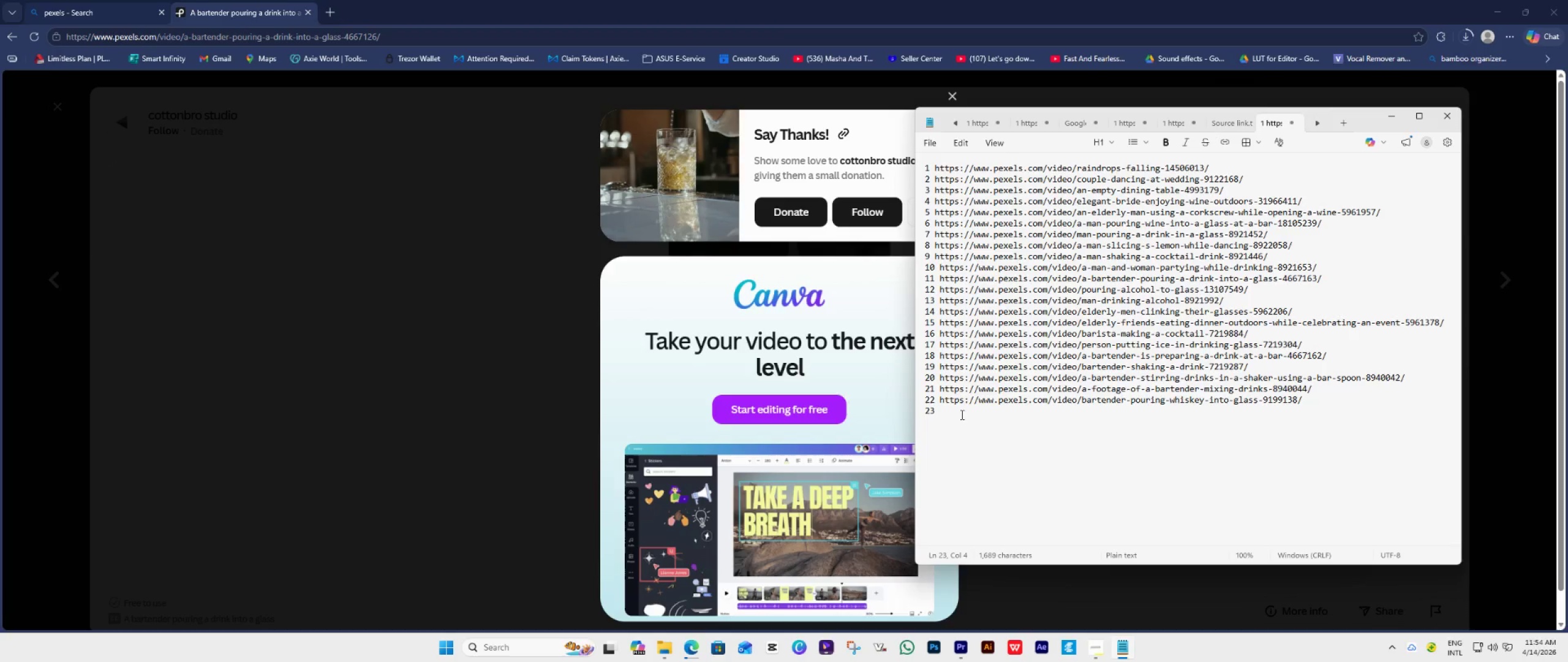 
key(Control+V)
 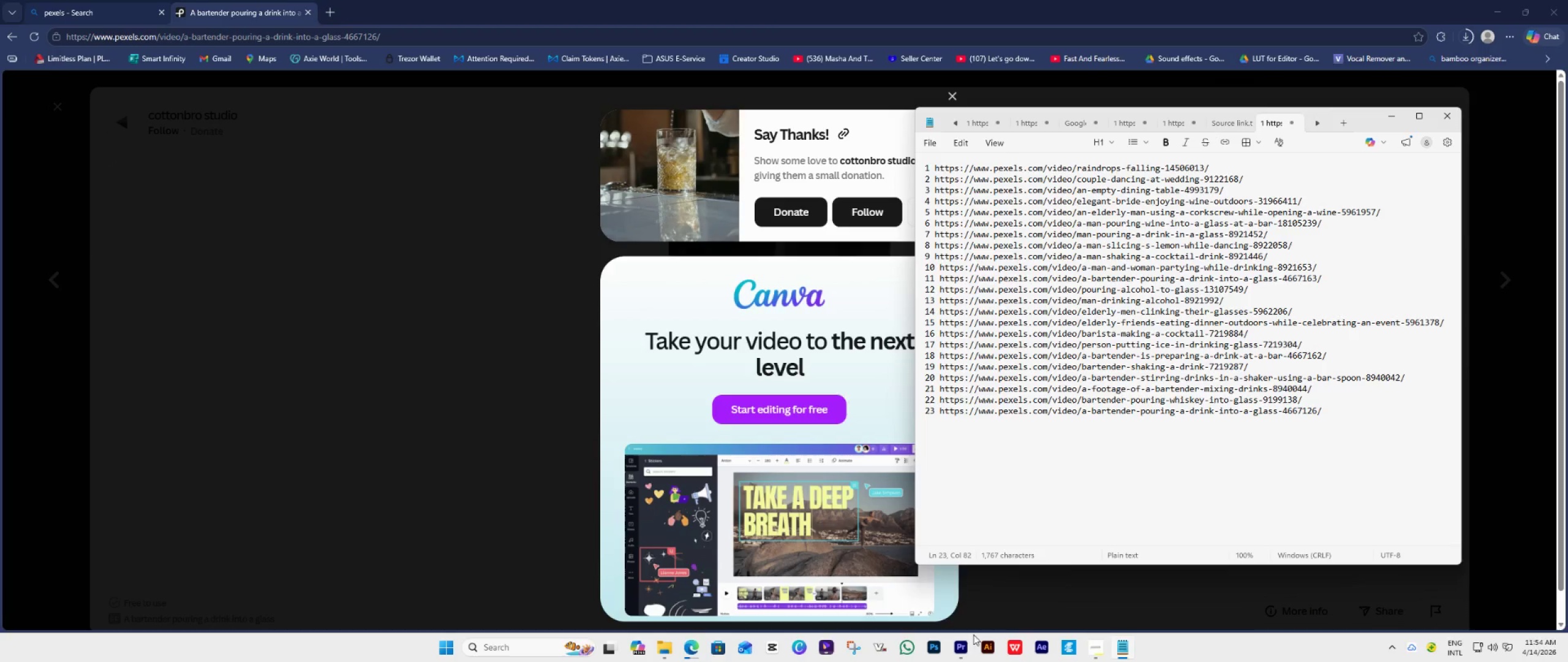 
double_click([967, 649])
 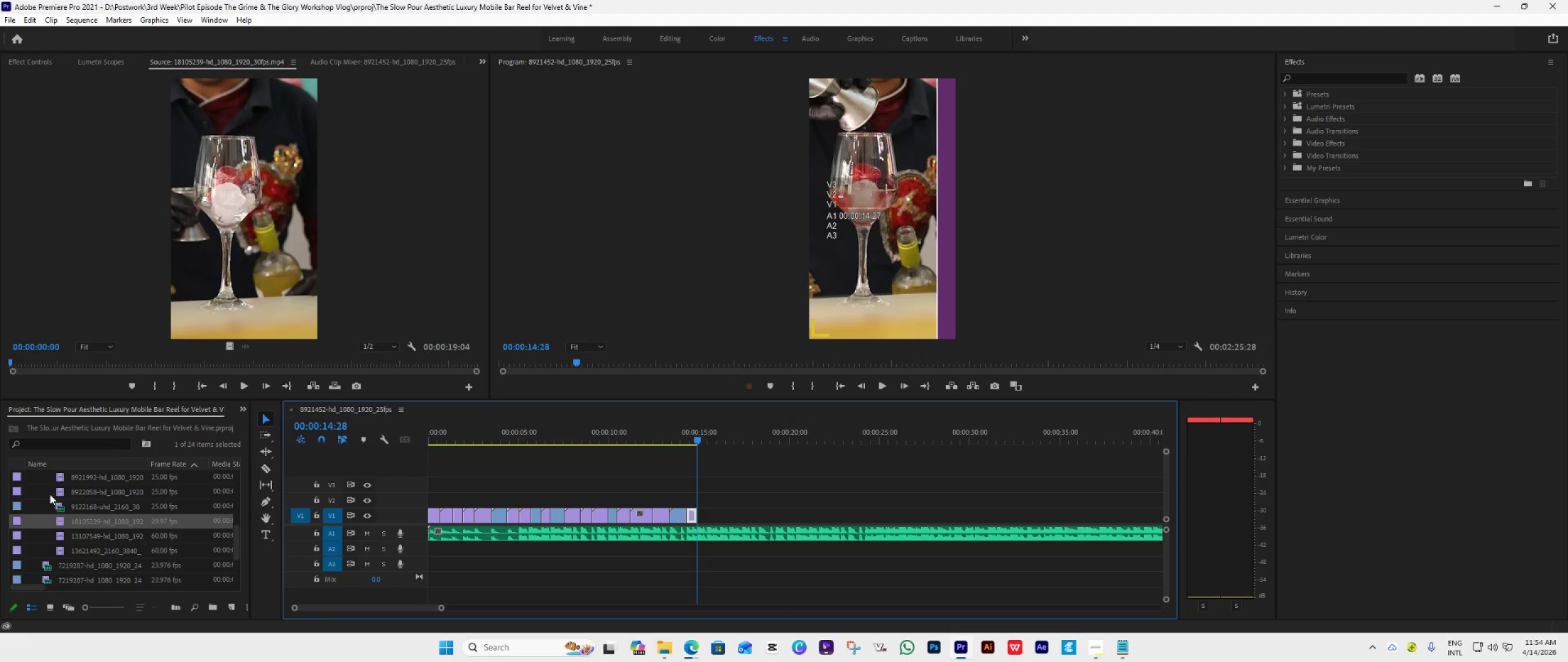 
double_click([40, 493])
 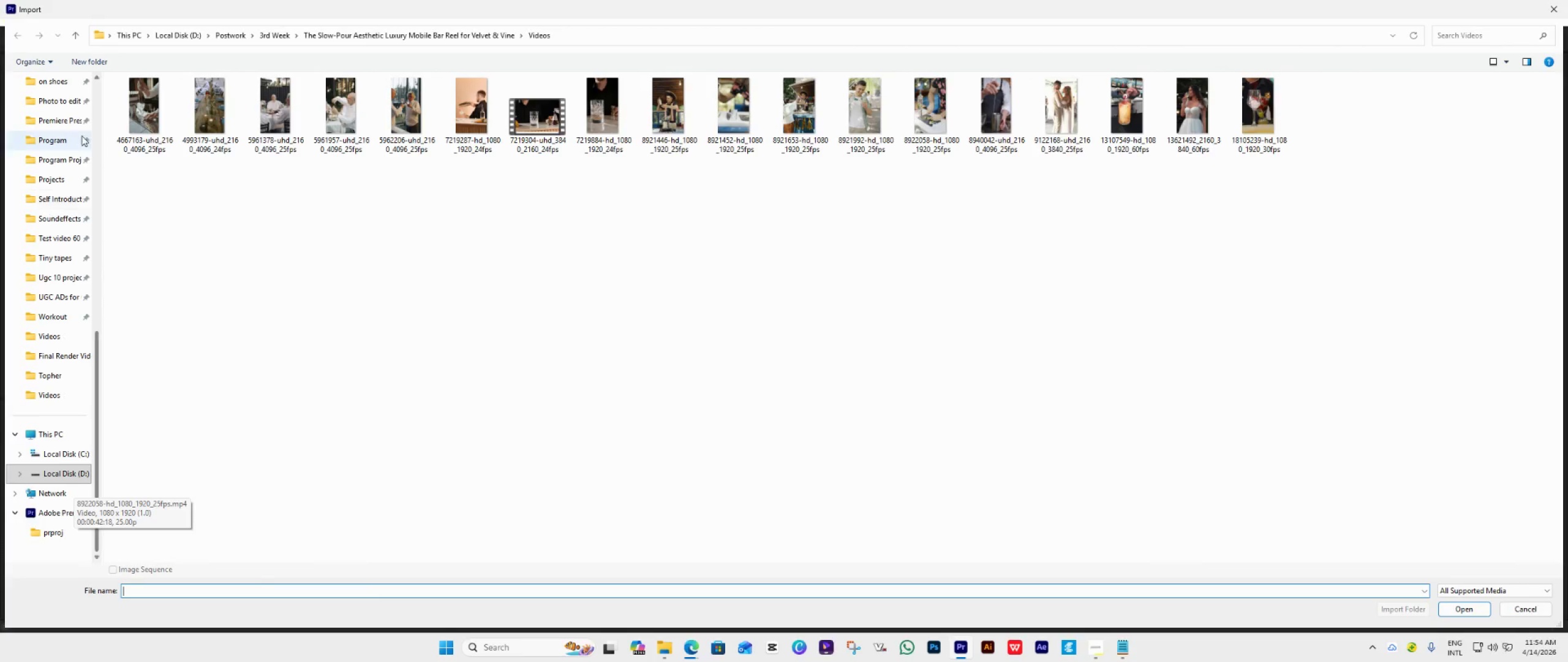 
scroll: coordinate [48, 169], scroll_direction: up, amount: 14.0
 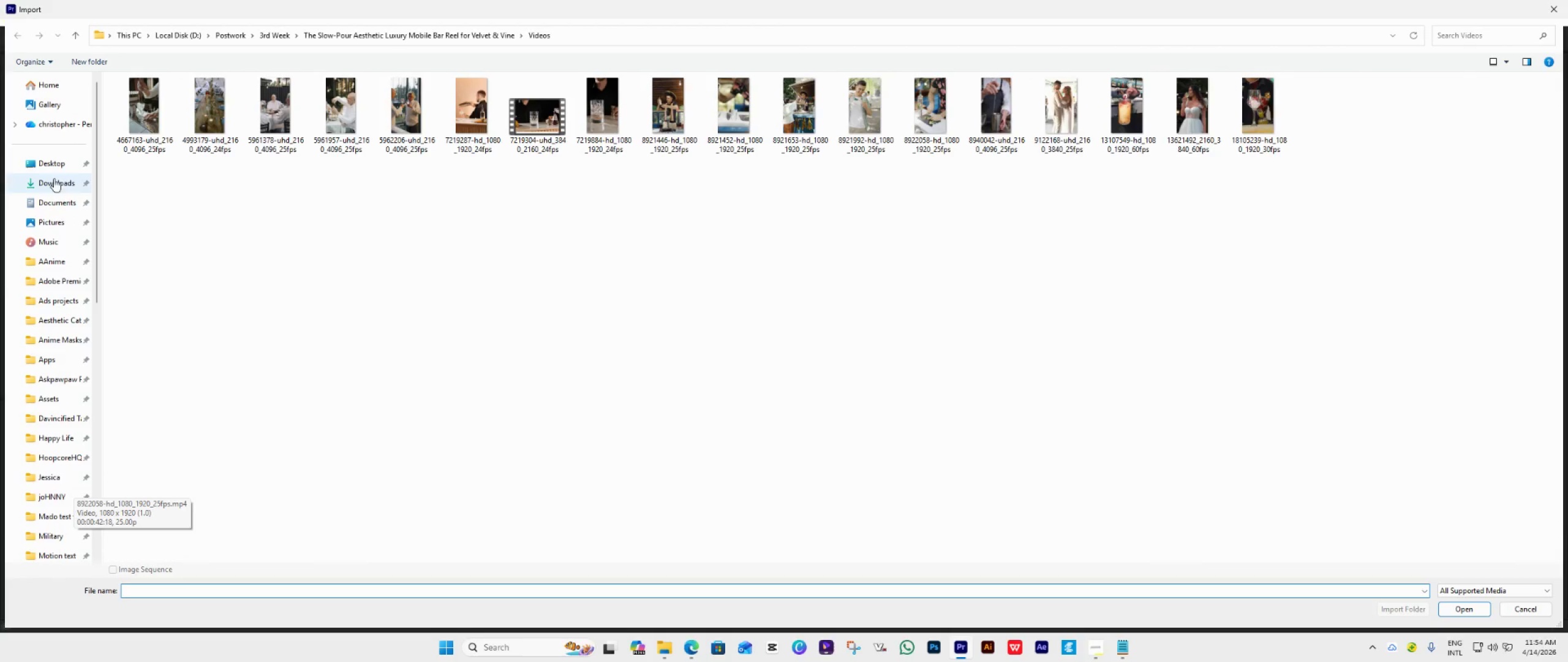 
left_click([56, 180])
 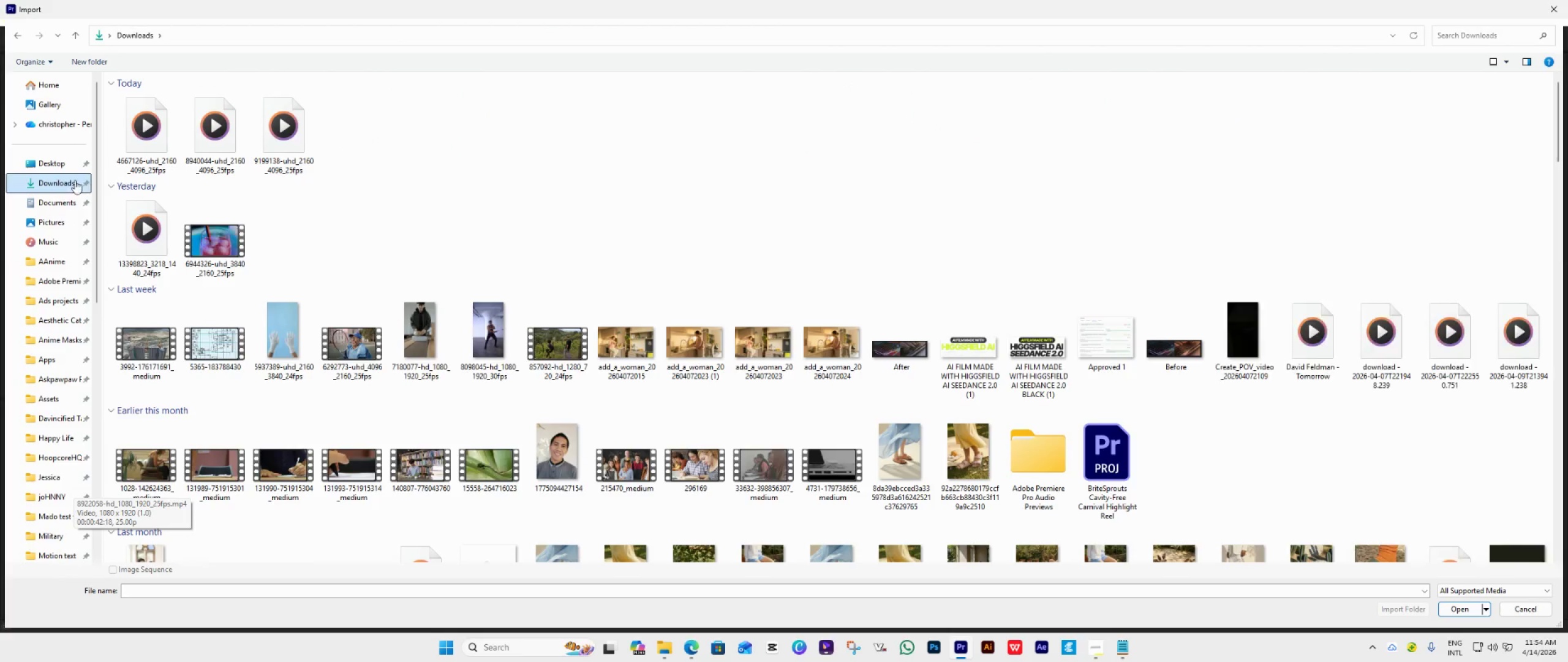 
hold_key(key=ControlLeft, duration=0.56)
 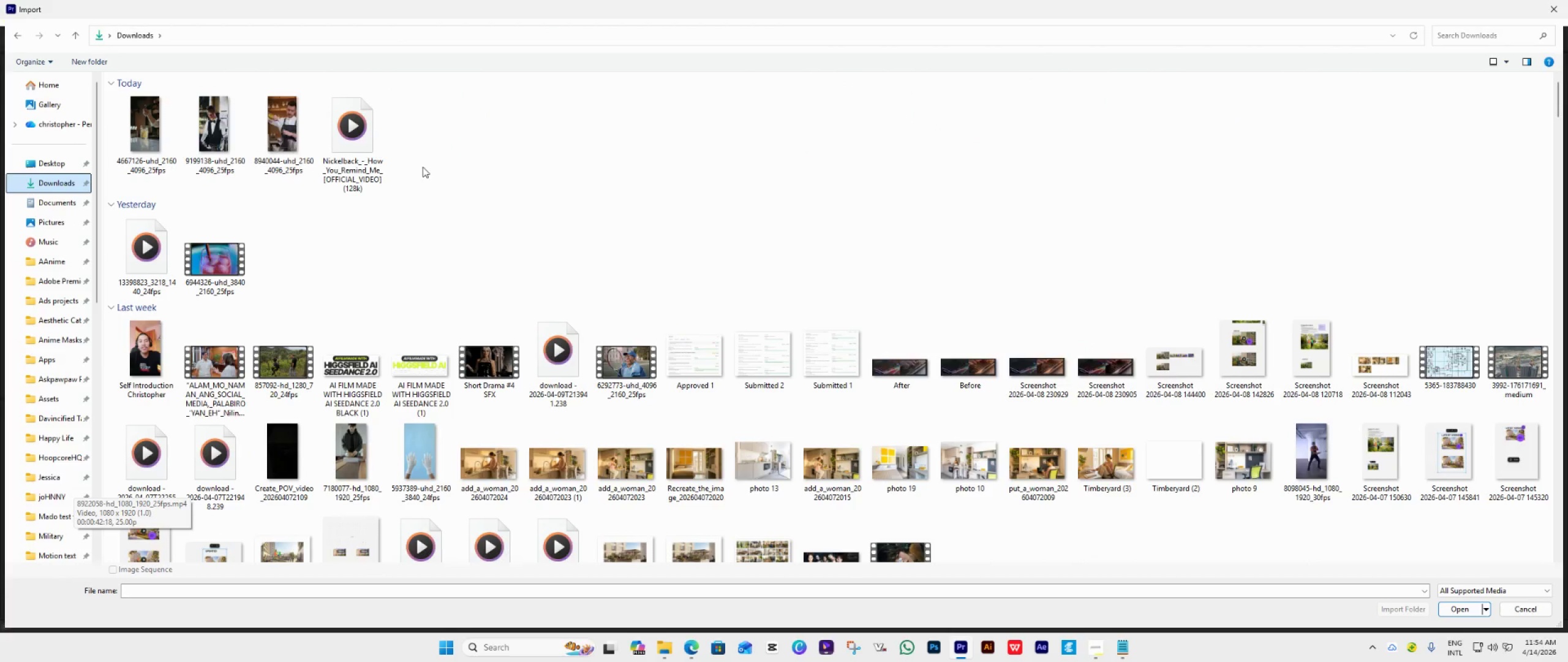 
hold_key(key=ControlLeft, duration=1.5)
left_click([304, 145])
 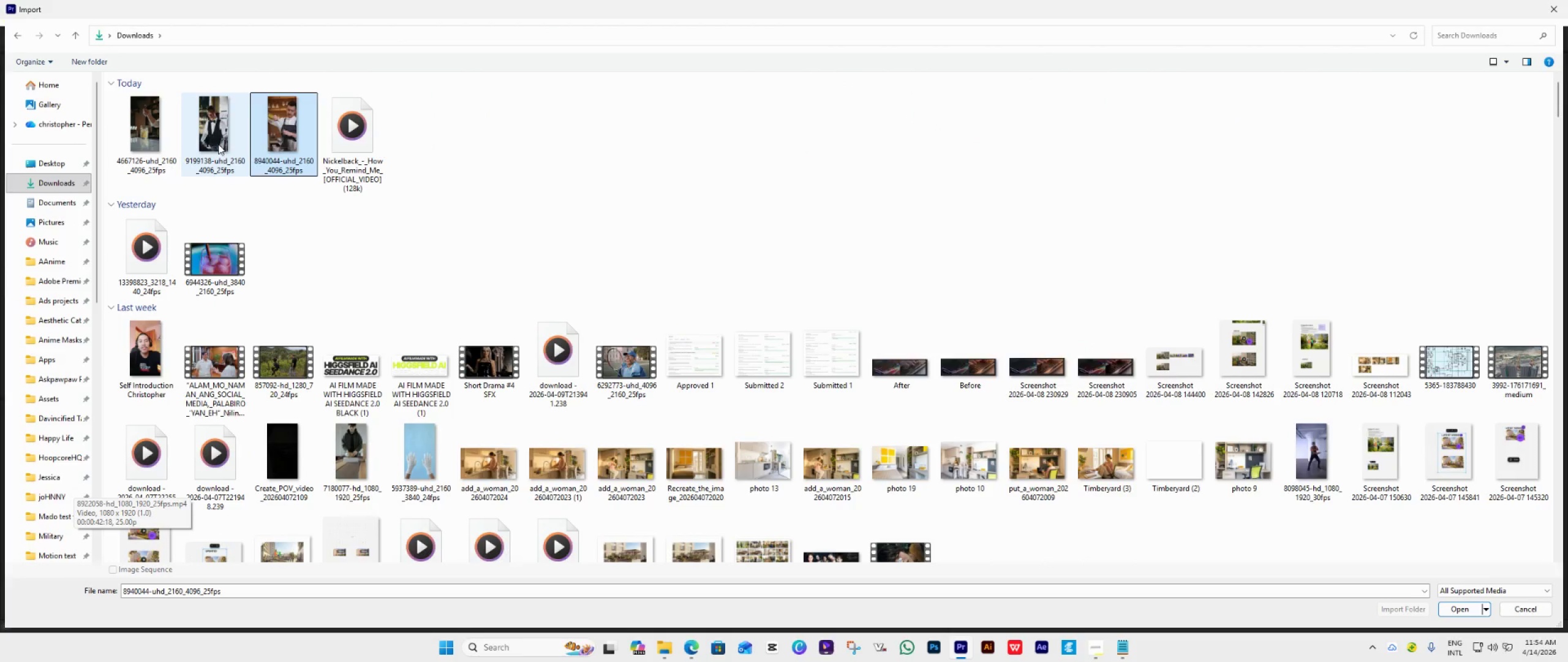 
left_click([214, 143])
 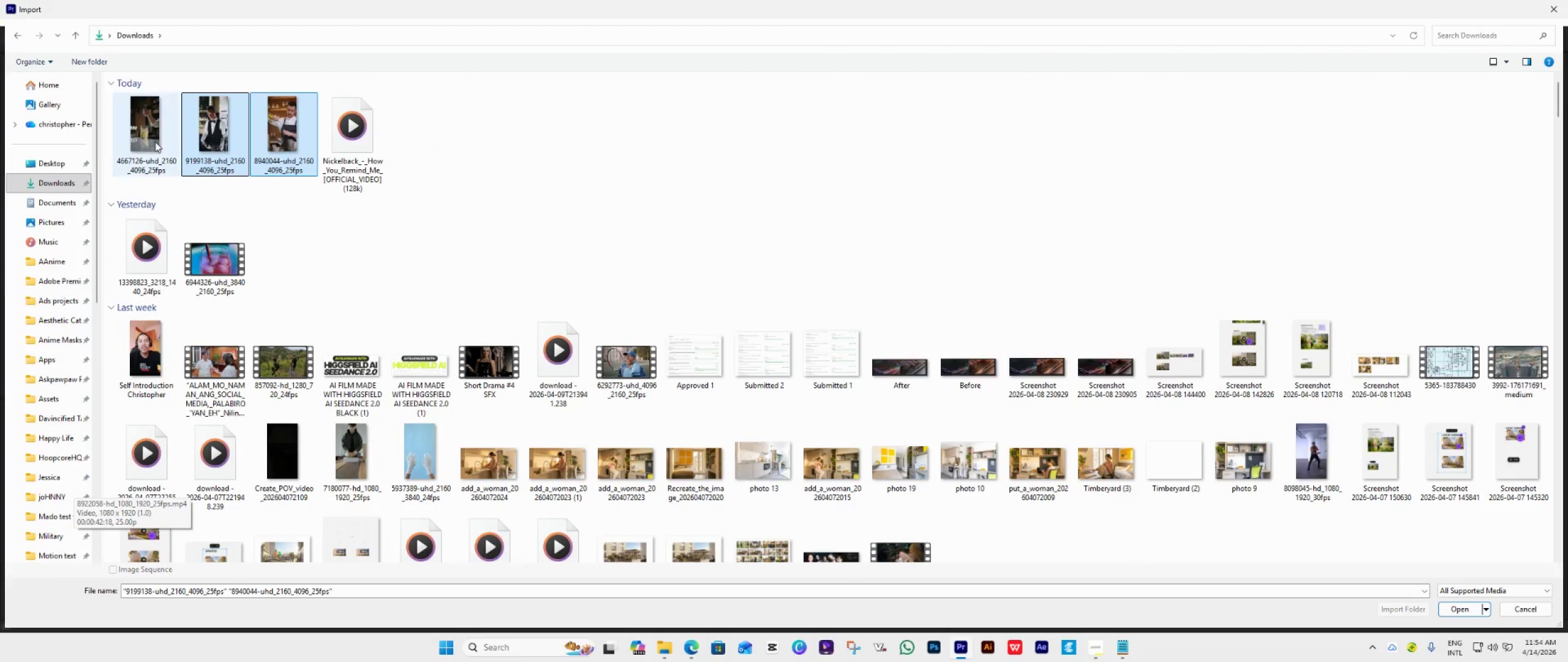 
double_click([154, 142])
 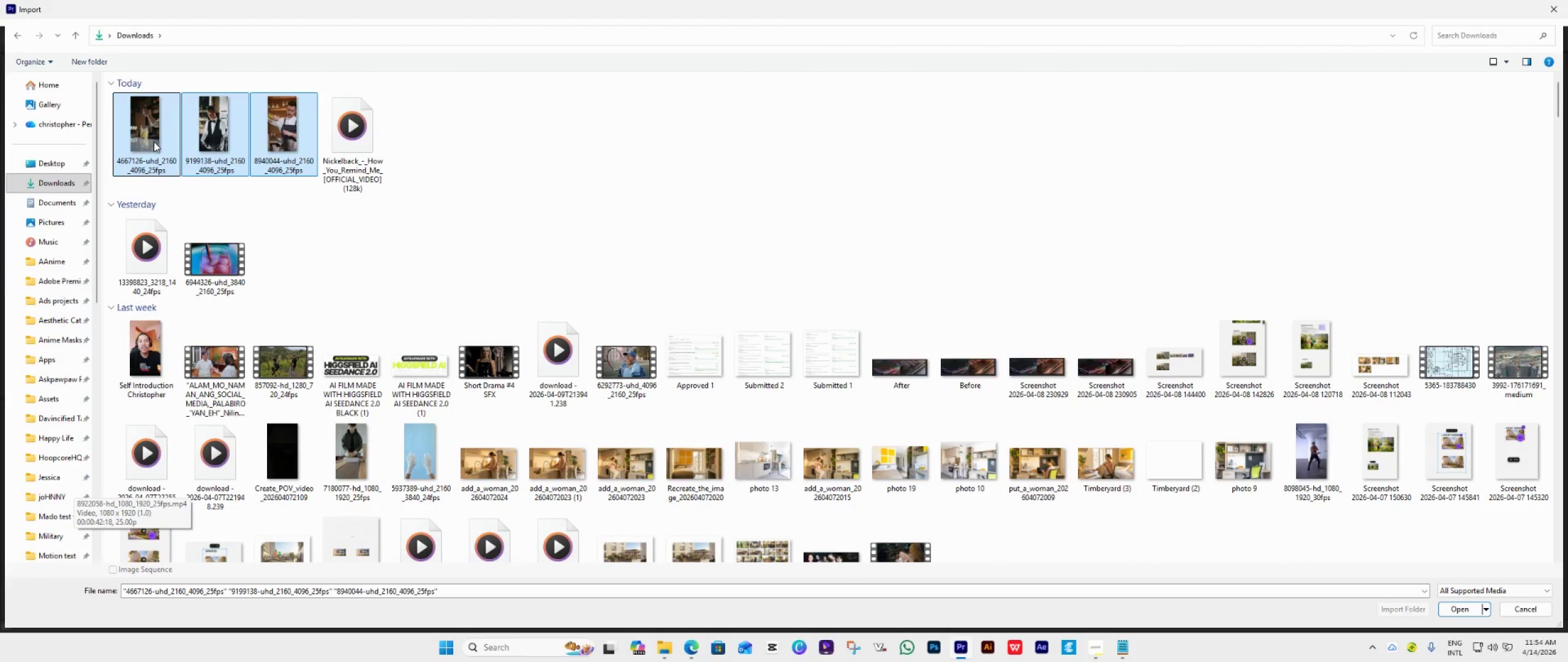 
key(Control+X)
 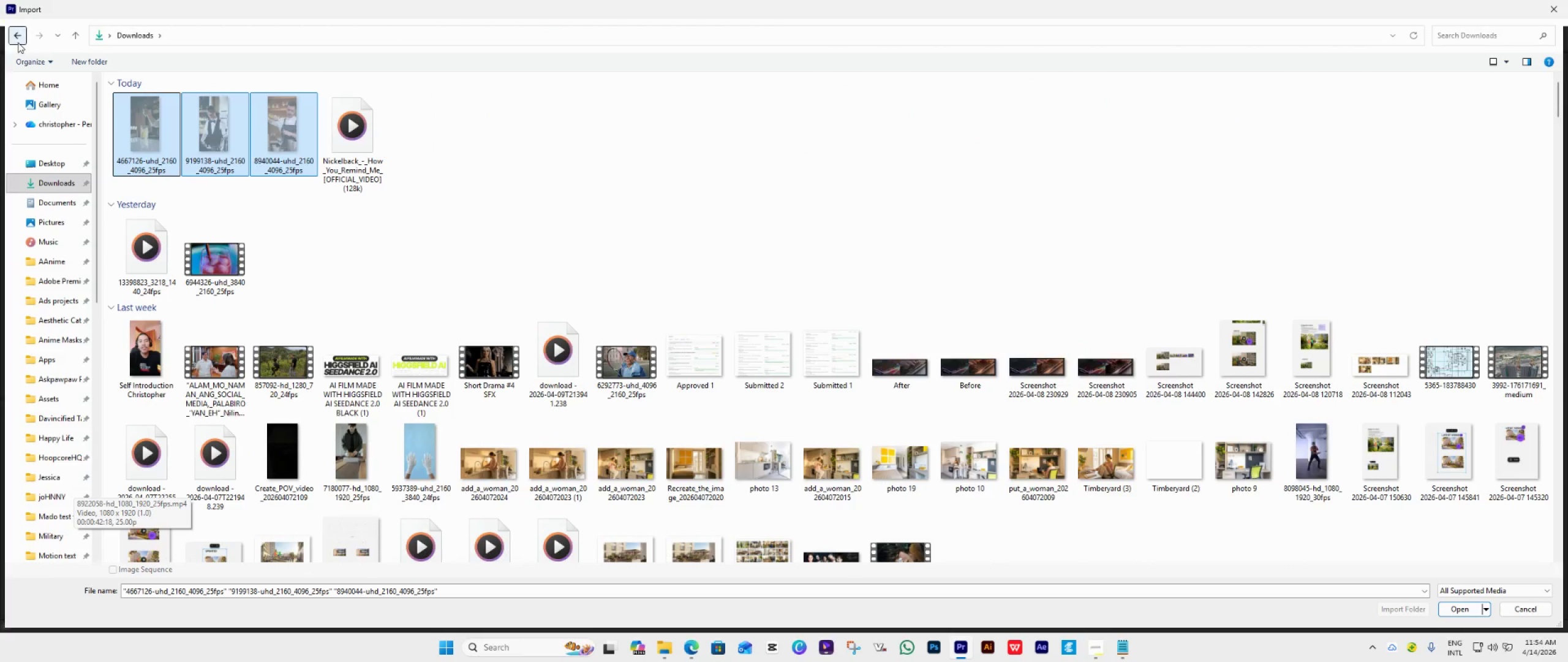 
left_click([18, 42])
 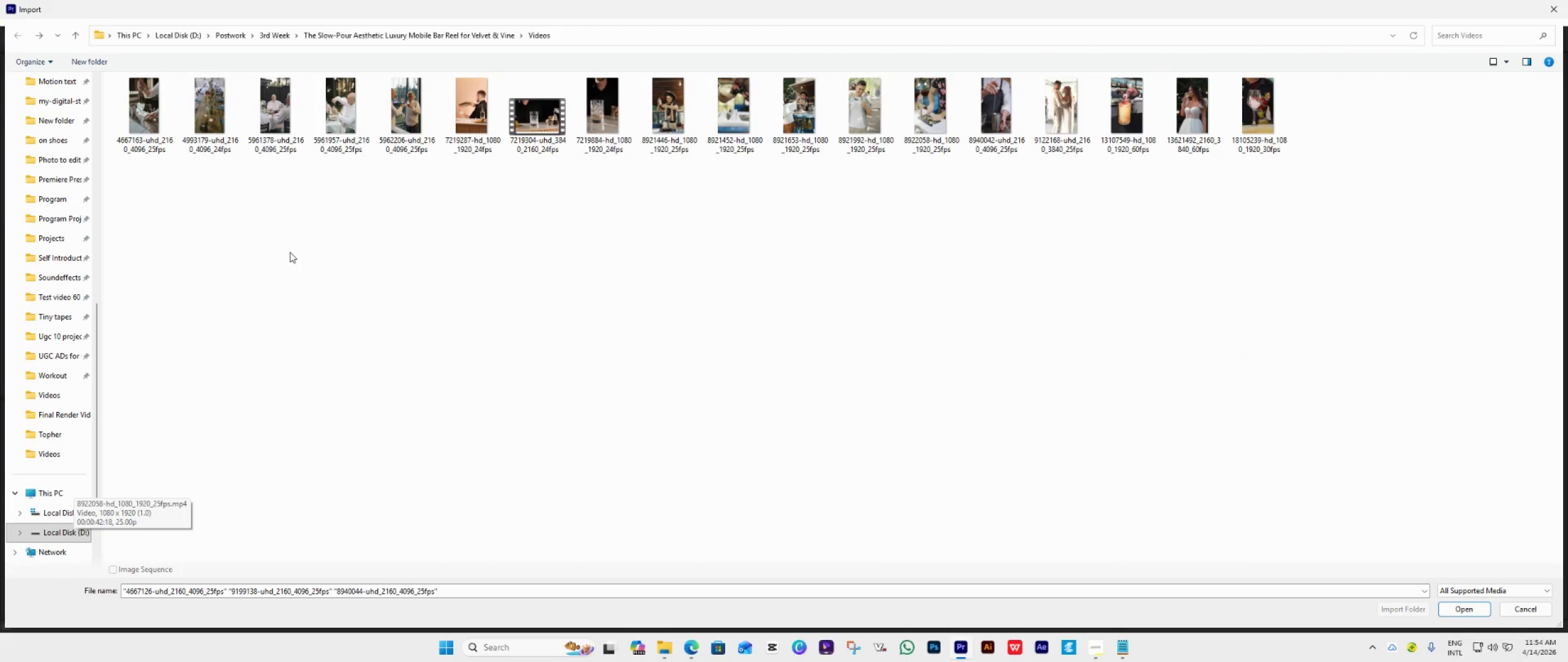 
key(Control+V)
 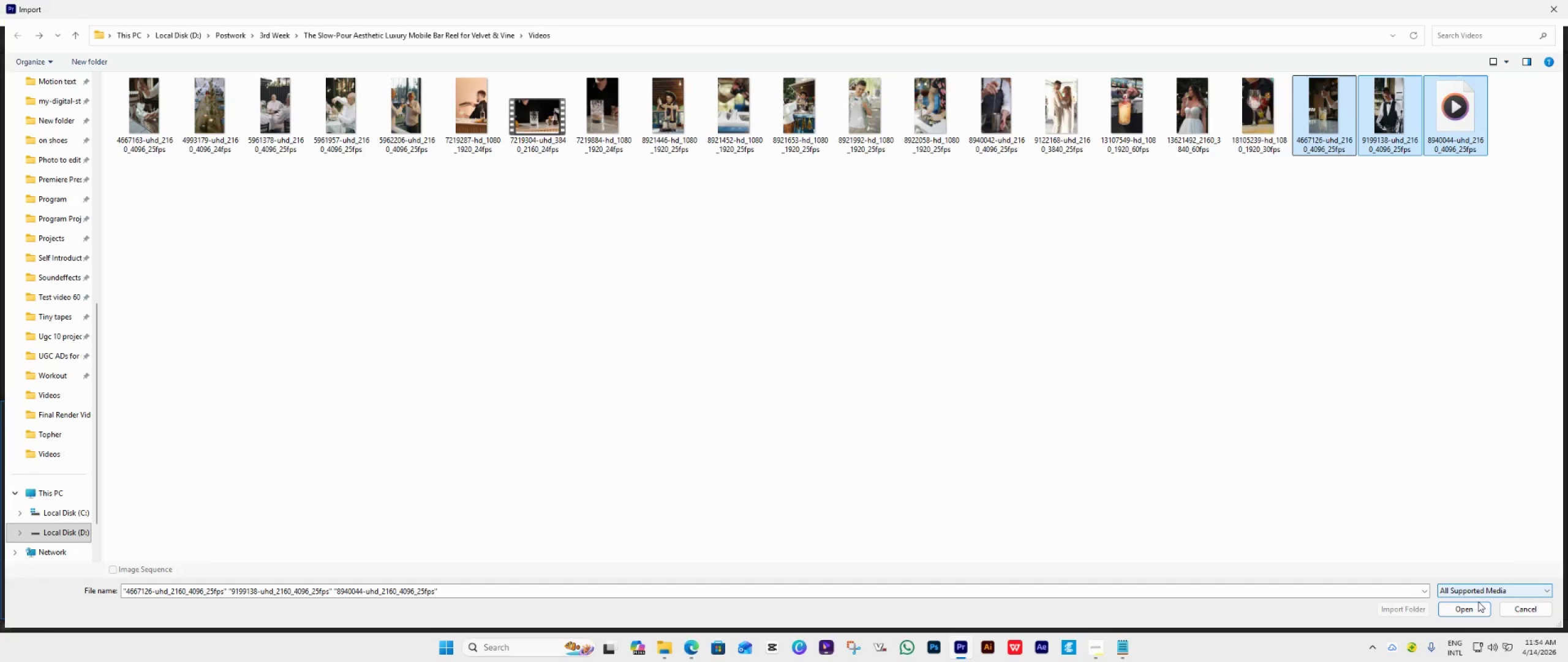 
left_click([1474, 611])
 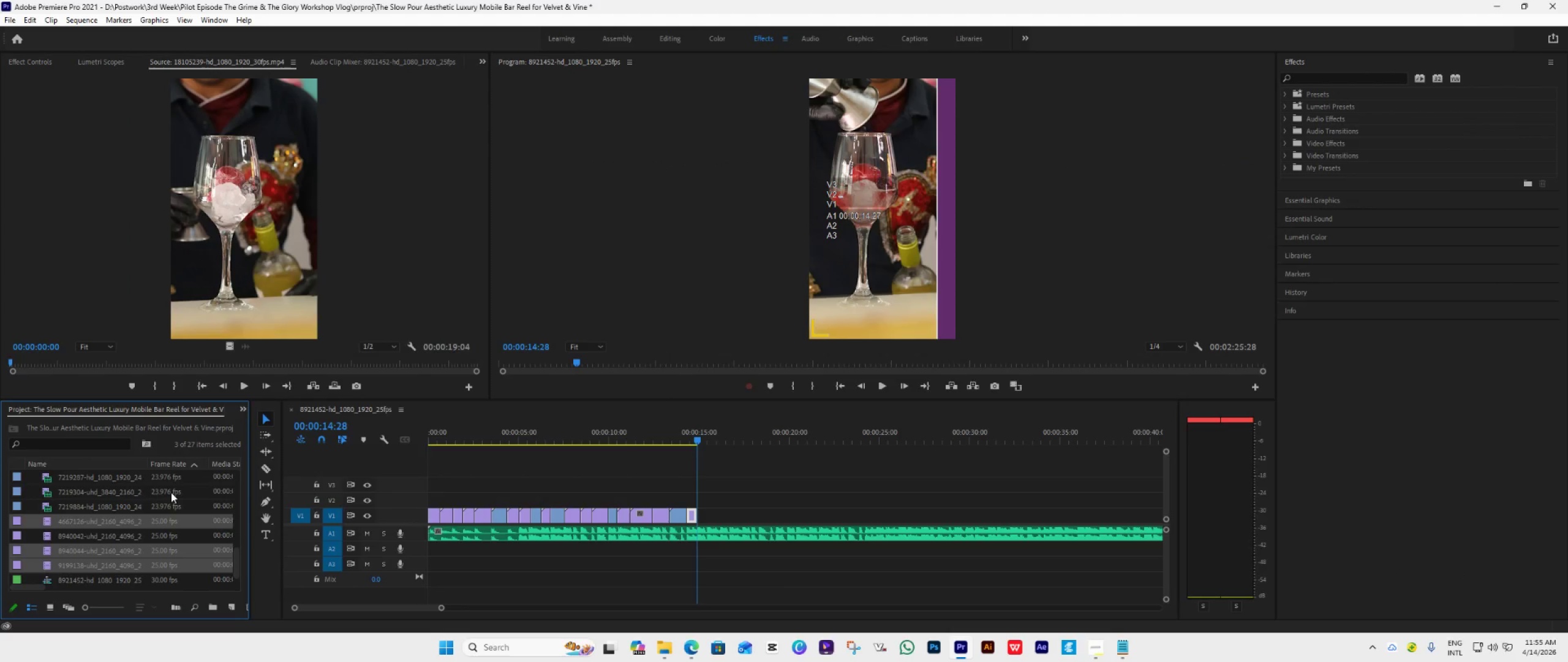 
wait(5.38)
 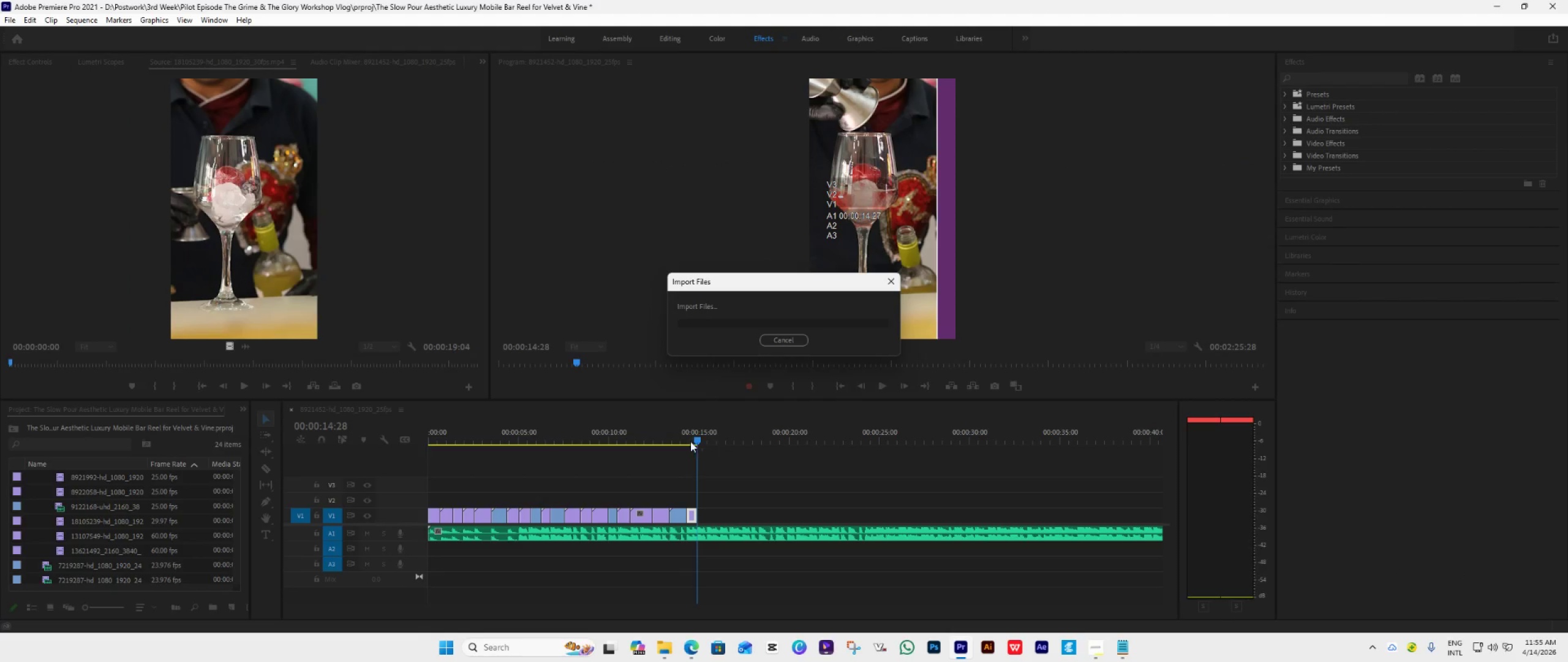 
left_click_drag(start_coordinate=[101, 519], to_coordinate=[700, 522])
 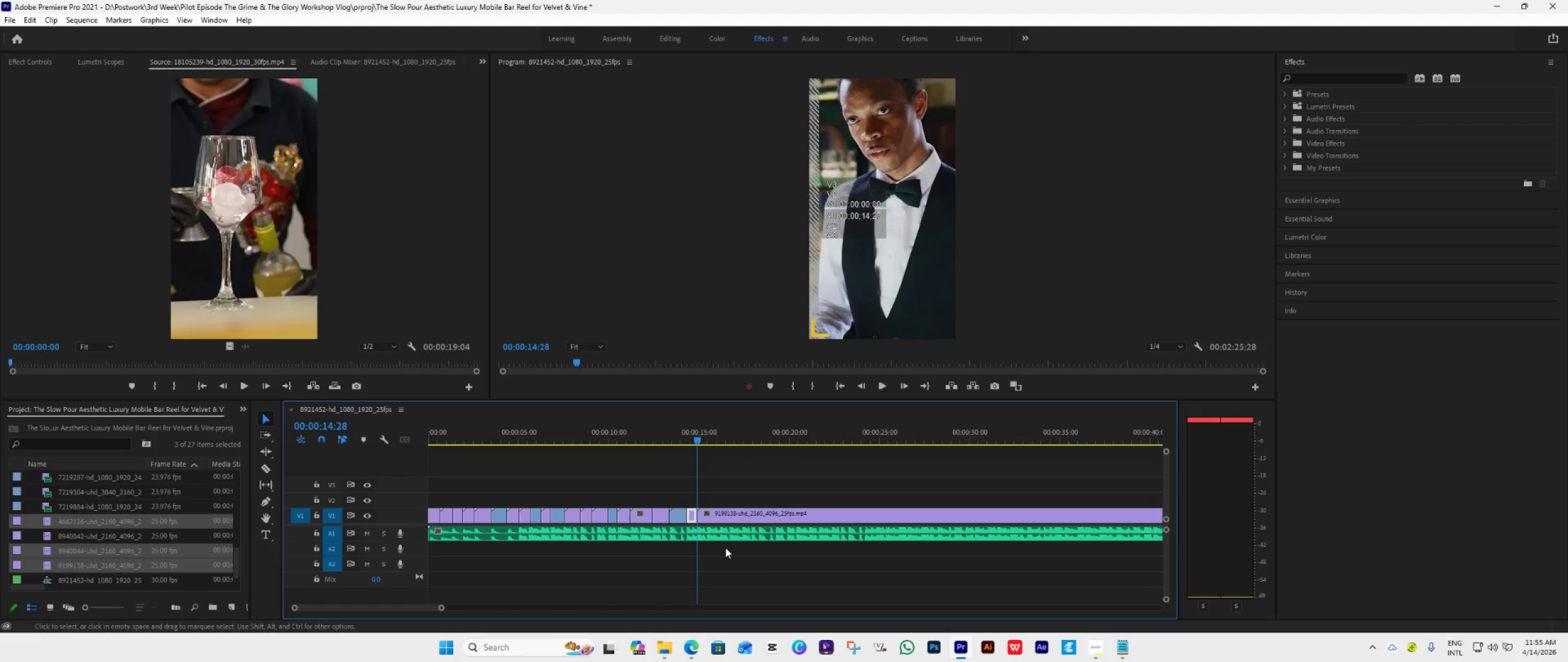 
key(Space)
 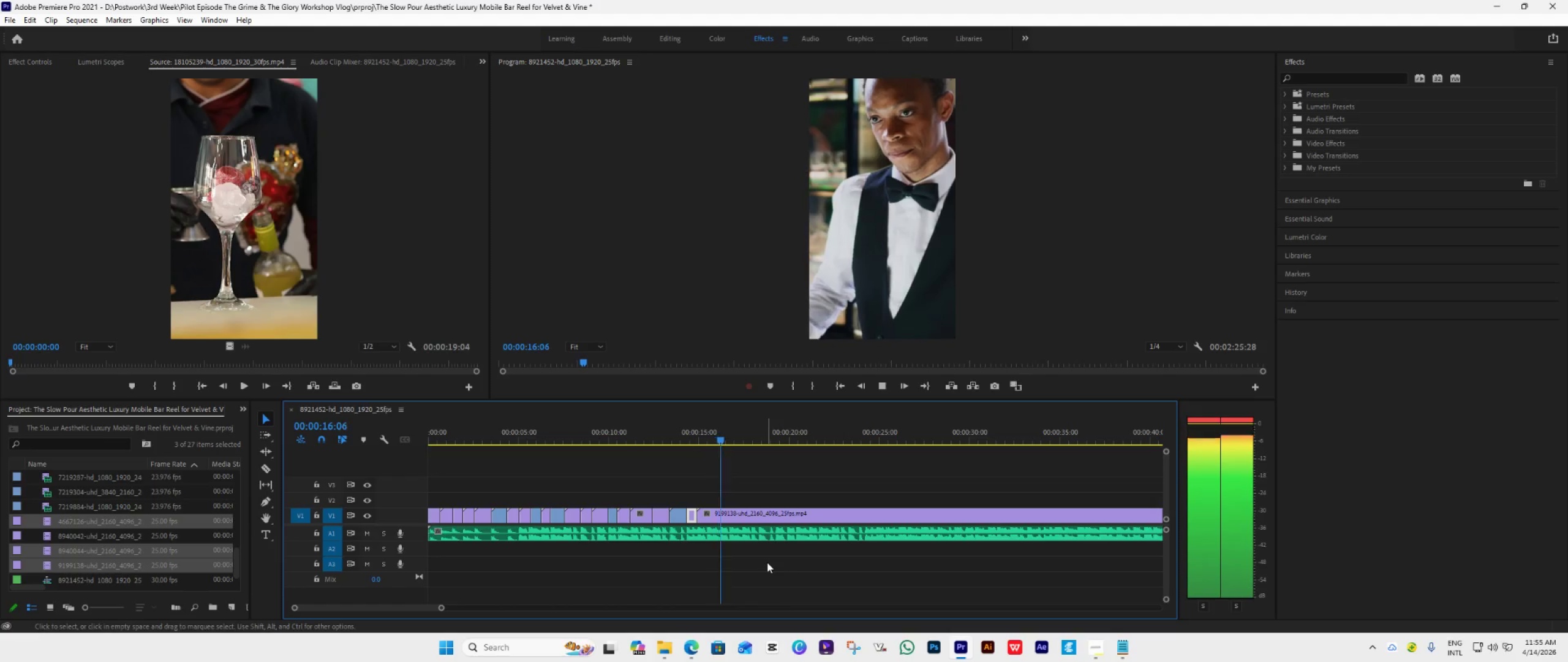 
key(Space)
 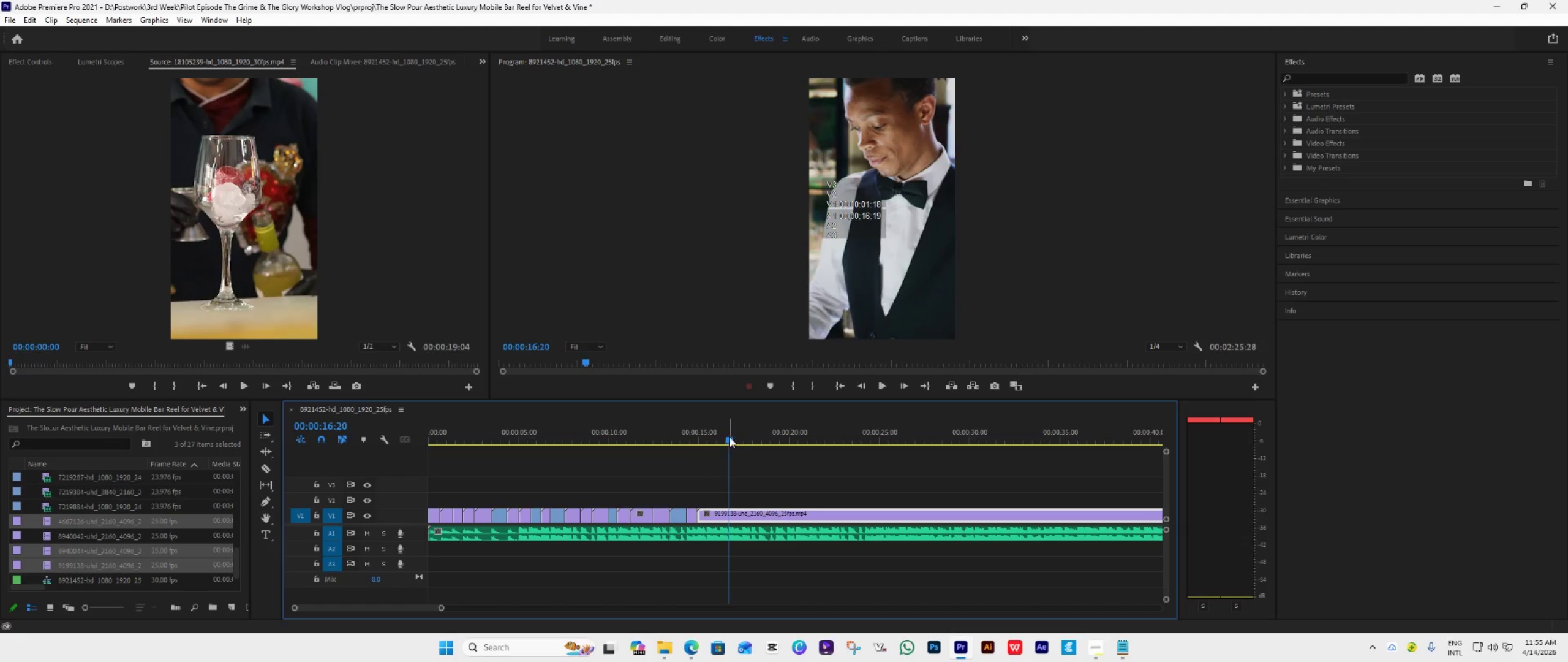 
left_click_drag(start_coordinate=[728, 435], to_coordinate=[693, 462])
 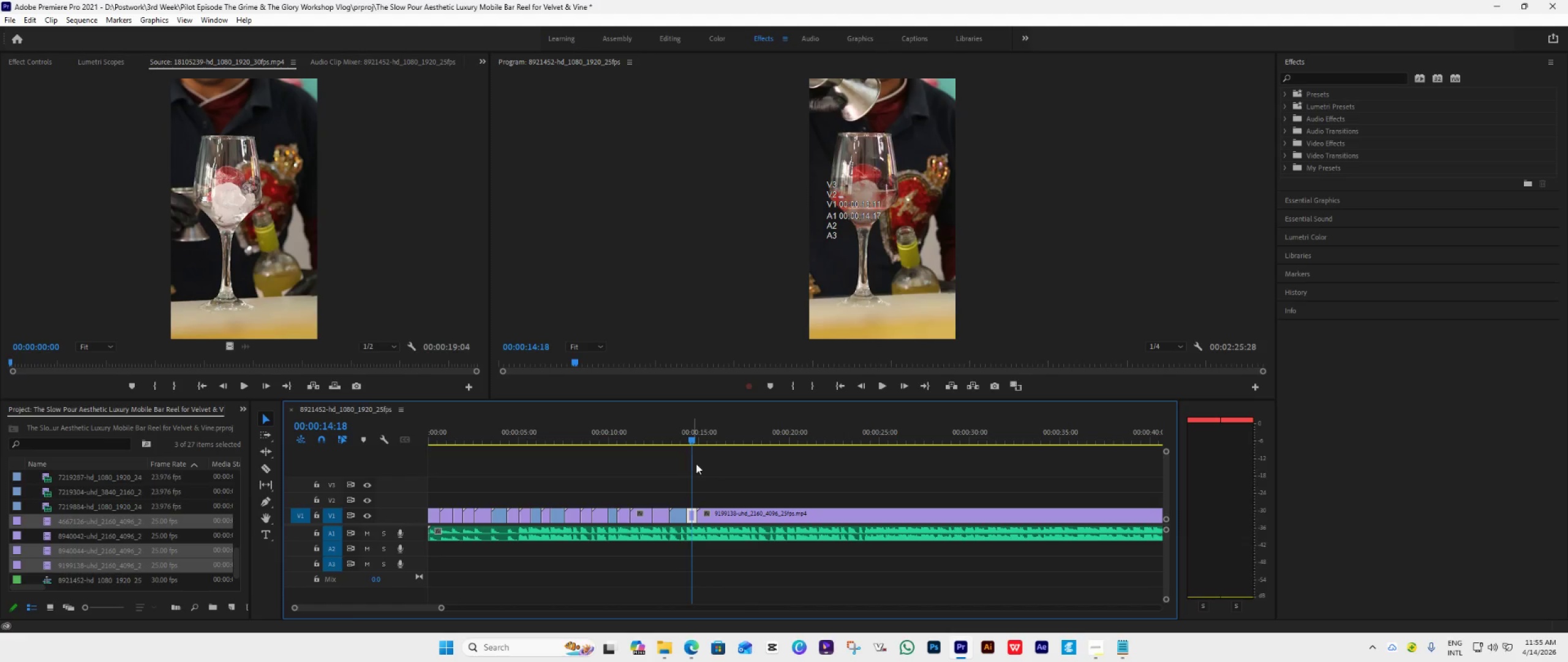 
key(Space)
 